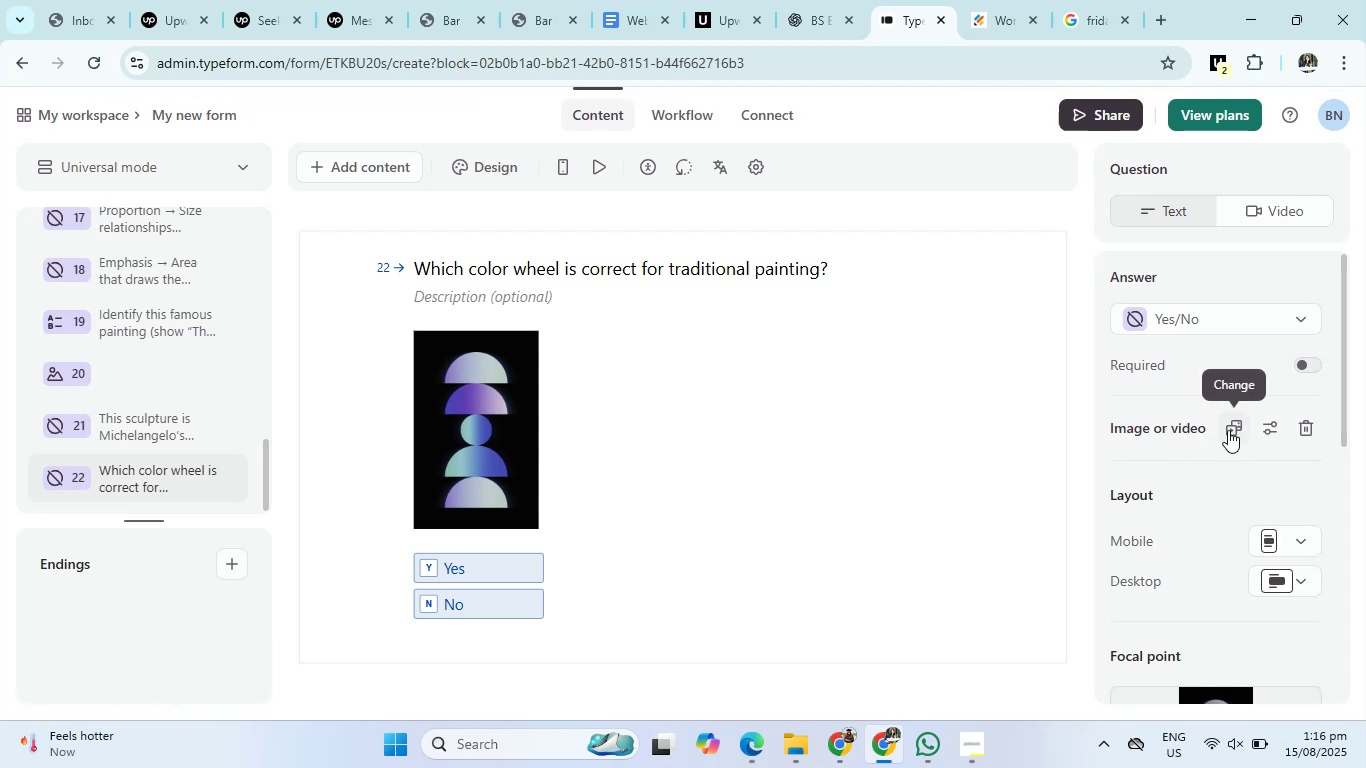 
left_click([1228, 430])
 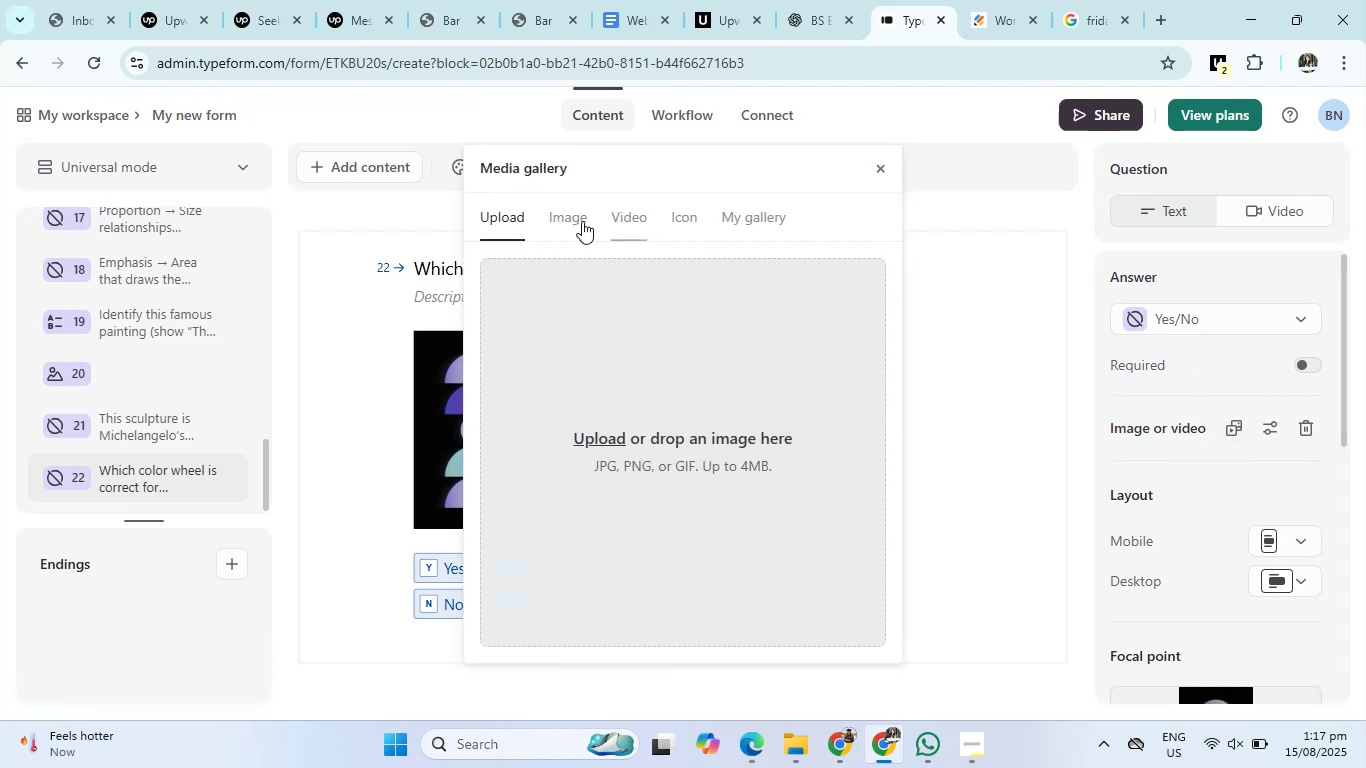 
left_click([582, 221])
 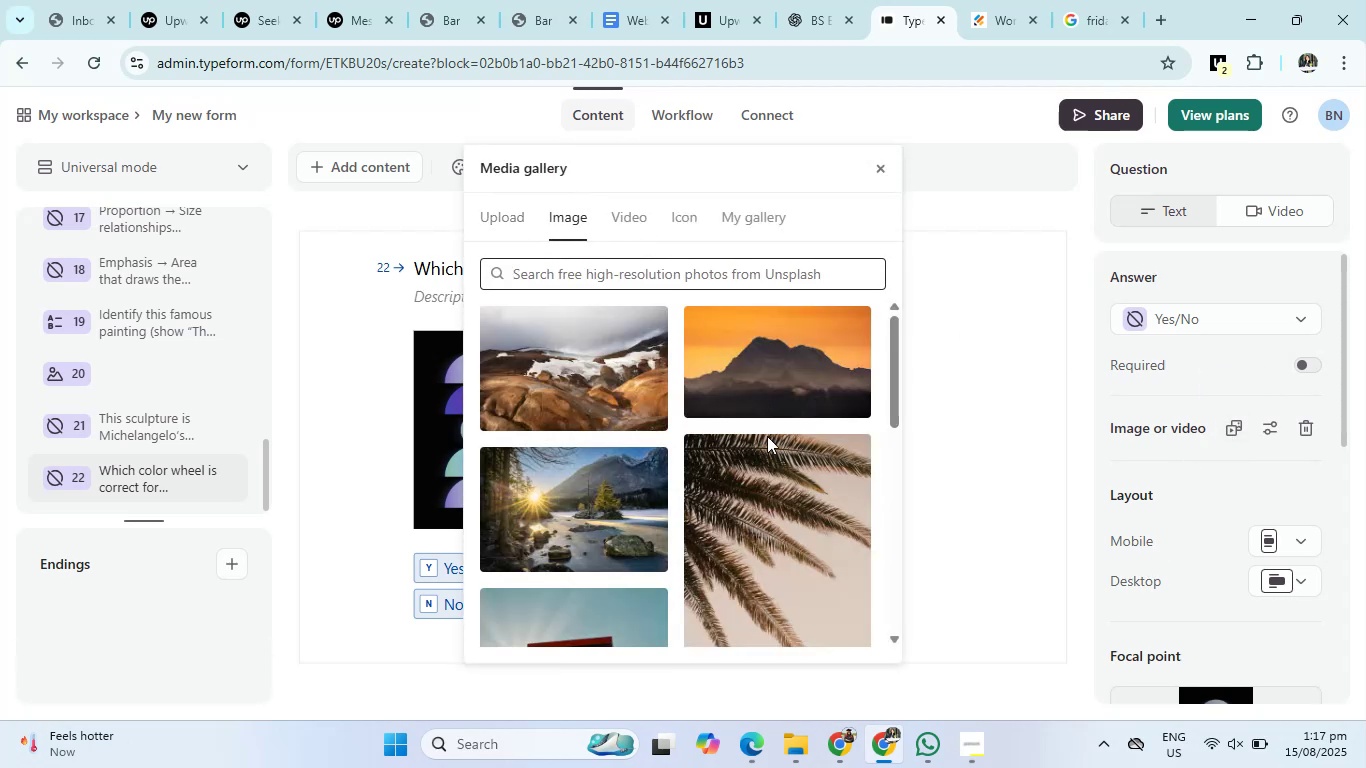 
scroll: coordinate [764, 479], scroll_direction: down, amount: 1.0
 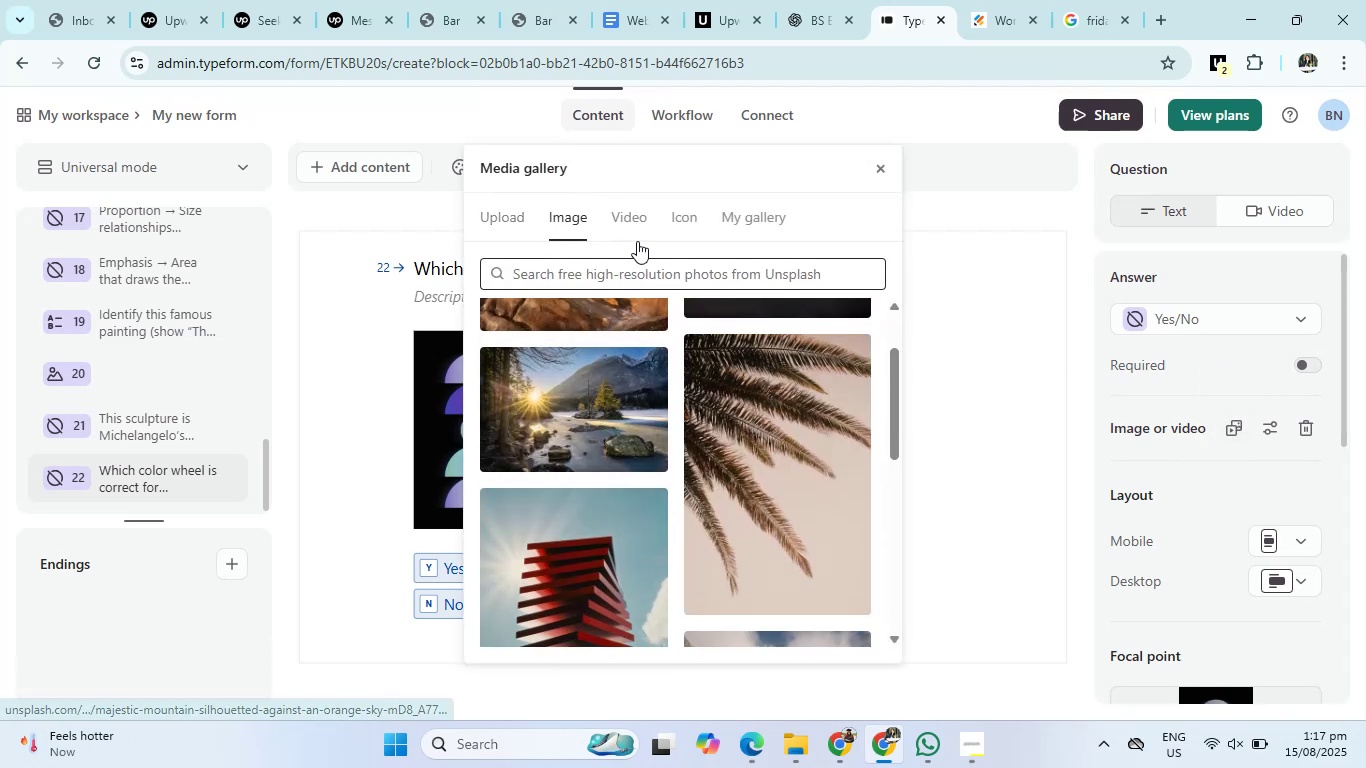 
left_click([636, 267])
 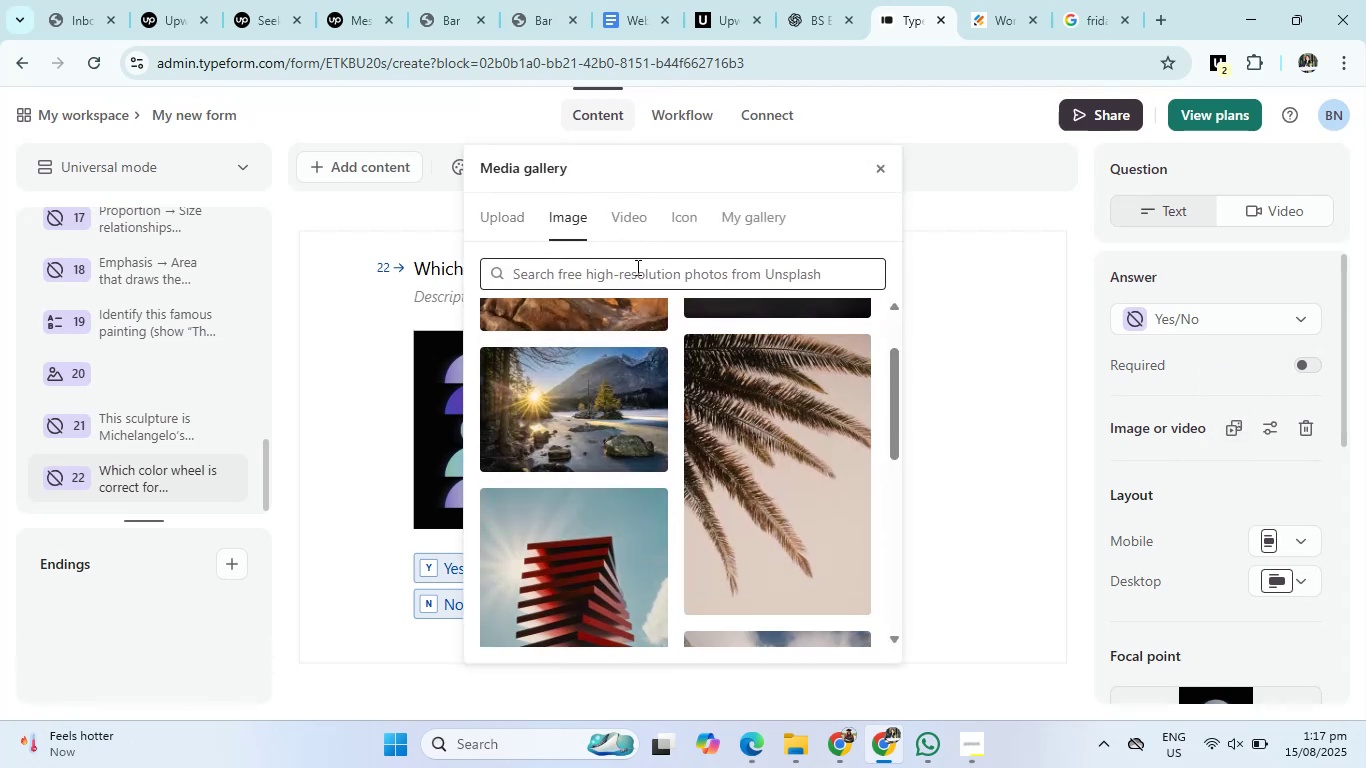 
type(Primary color wheel)
 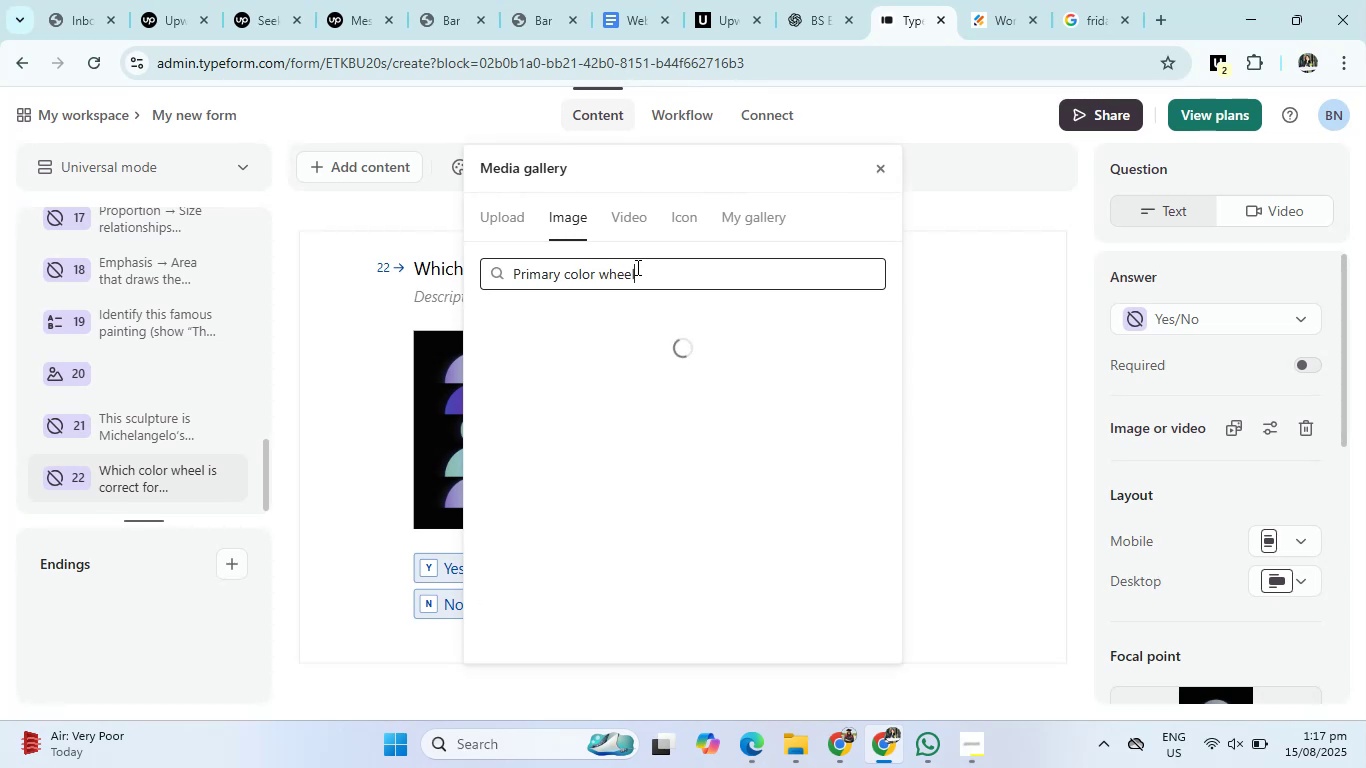 
key(Enter)
 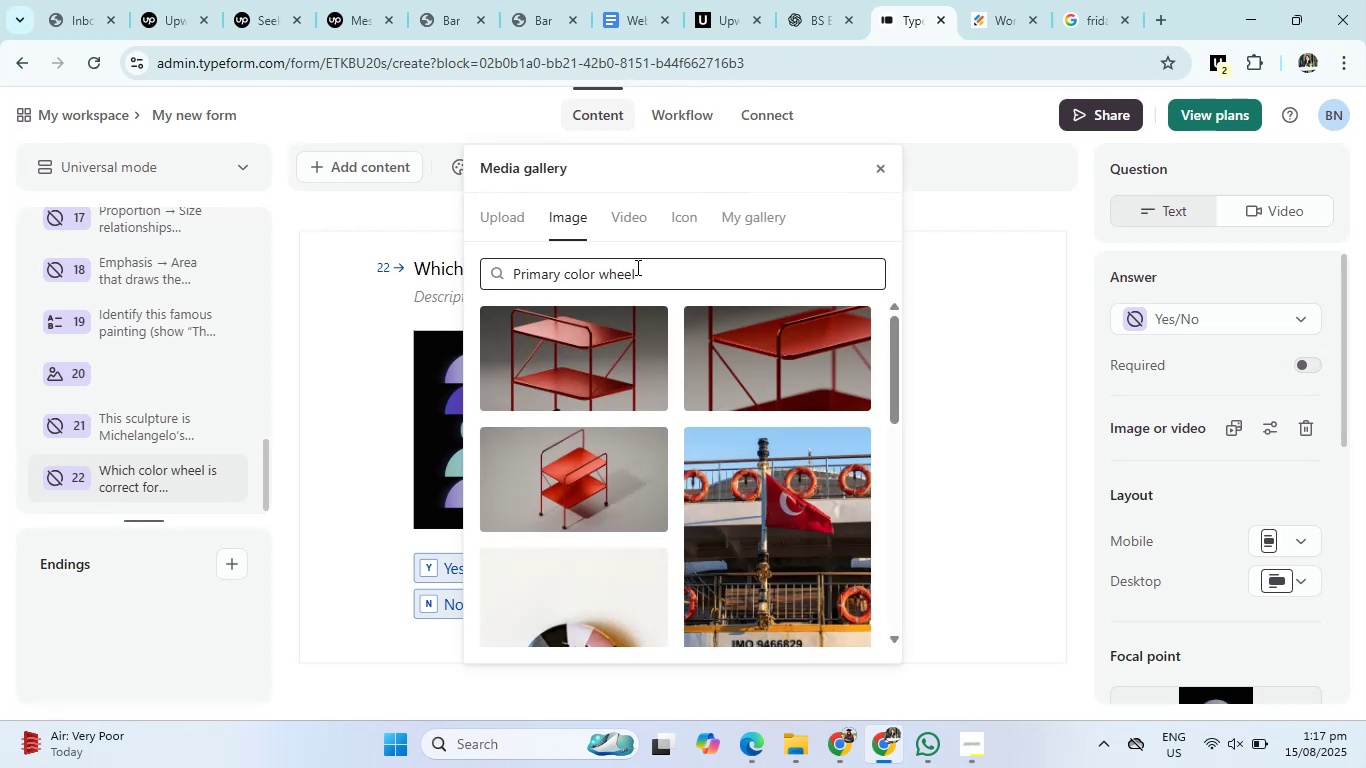 
key(Backspace)
 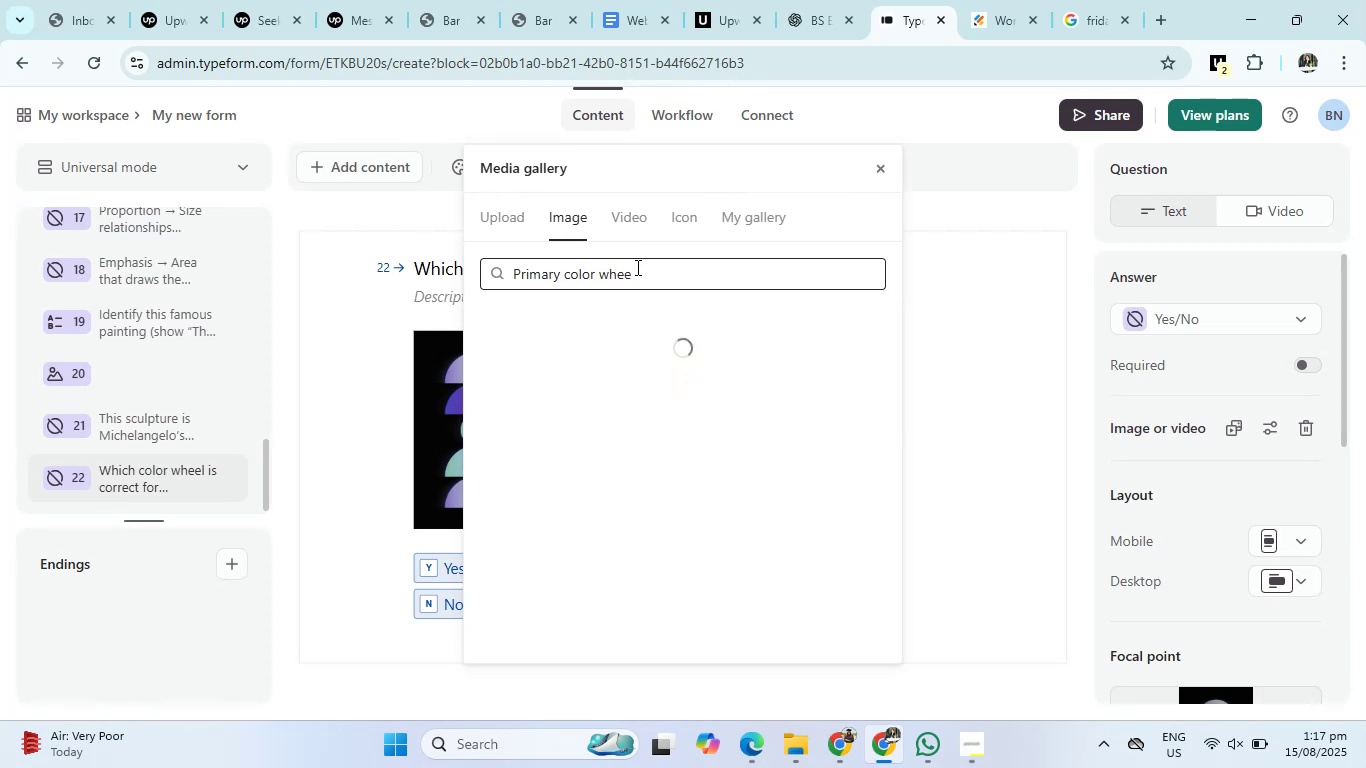 
key(Backspace)
 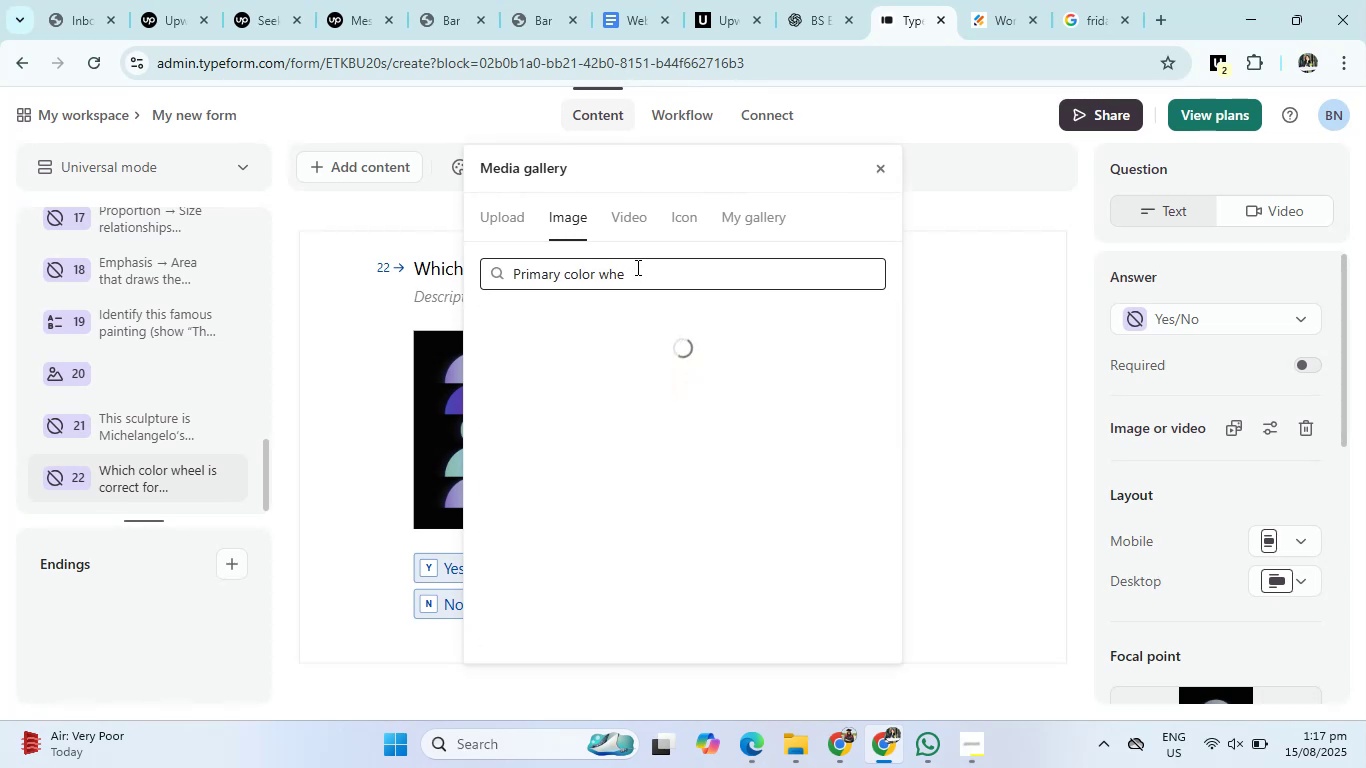 
key(Backspace)
 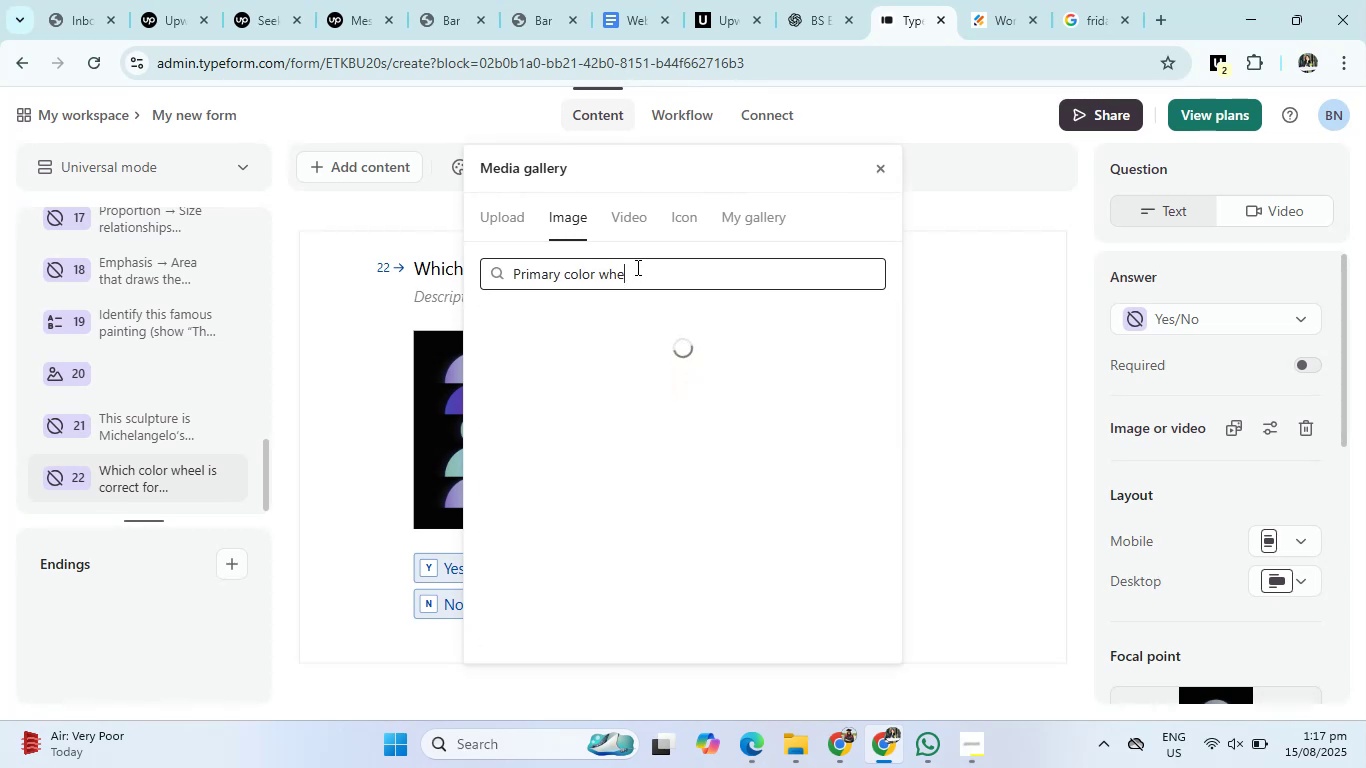 
key(Backspace)
 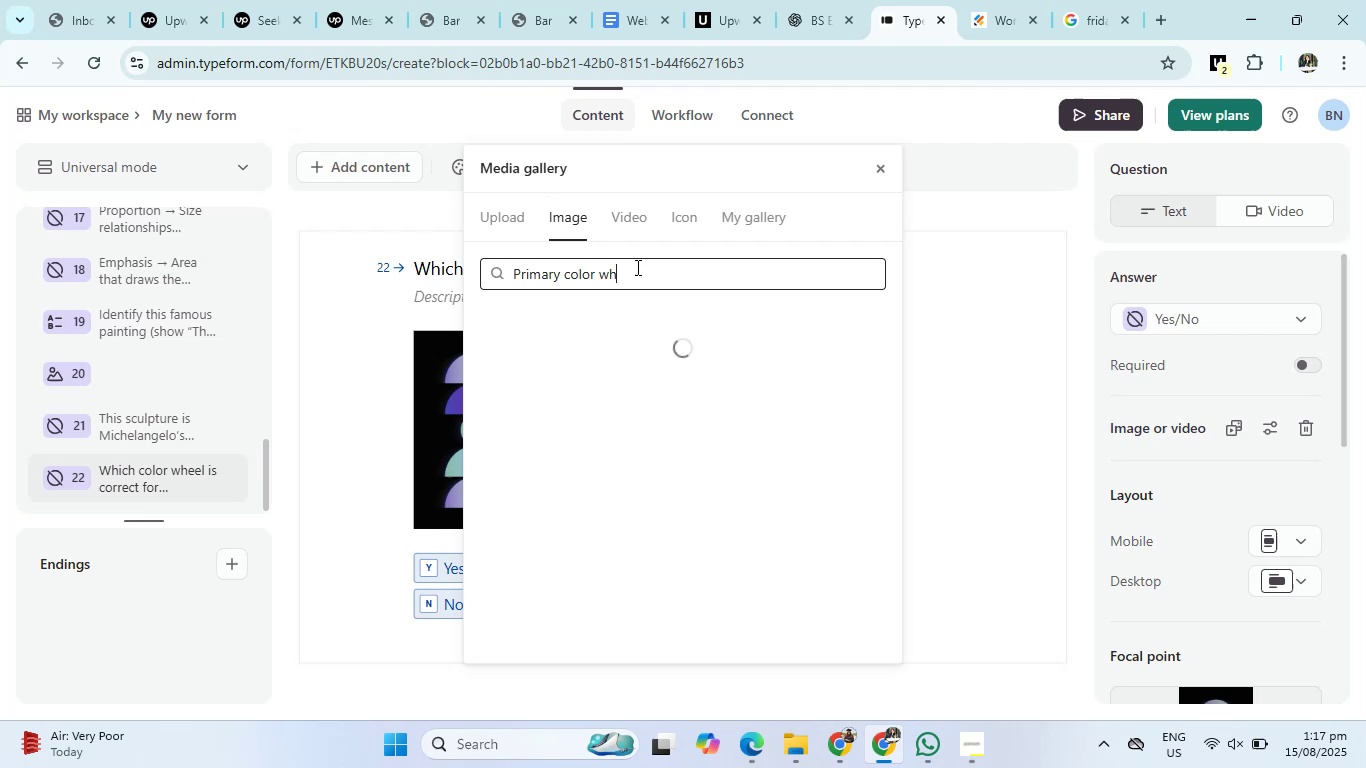 
key(Backspace)
 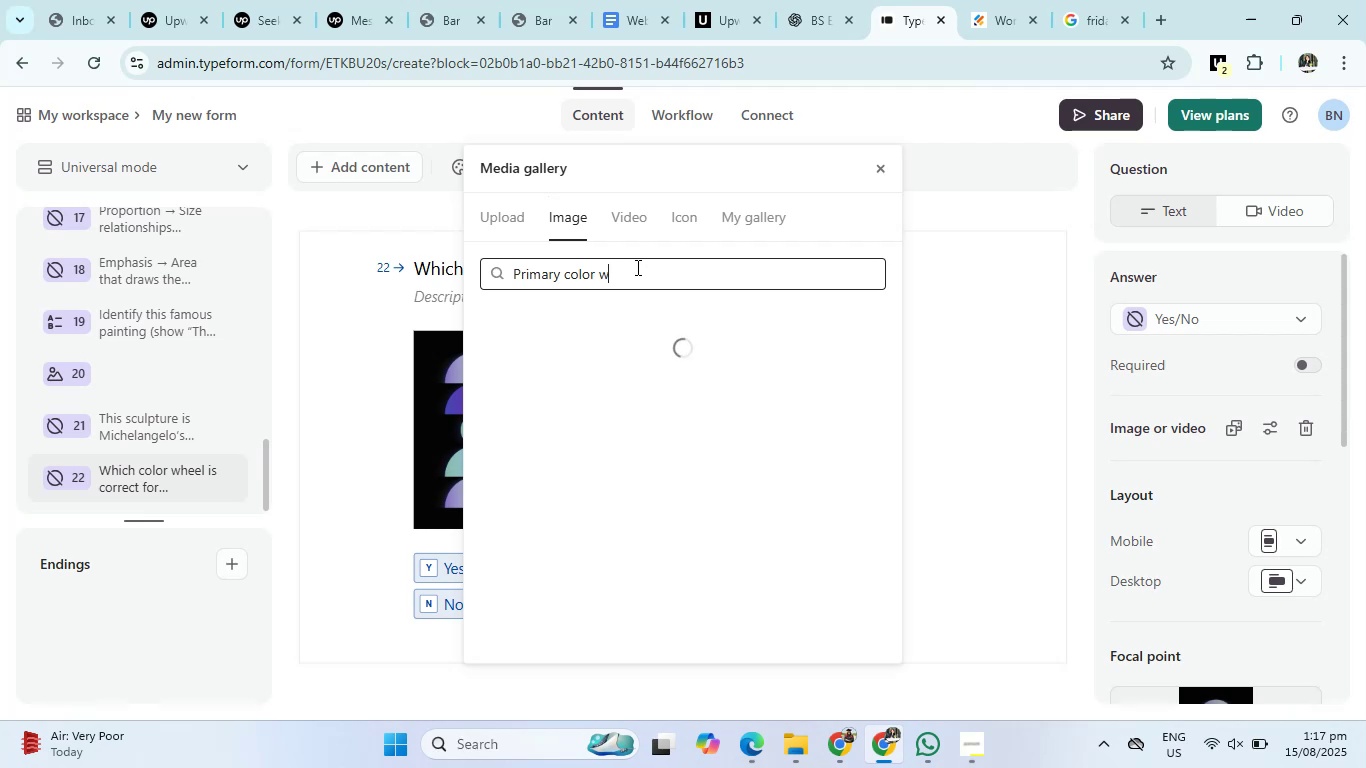 
key(Backspace)
 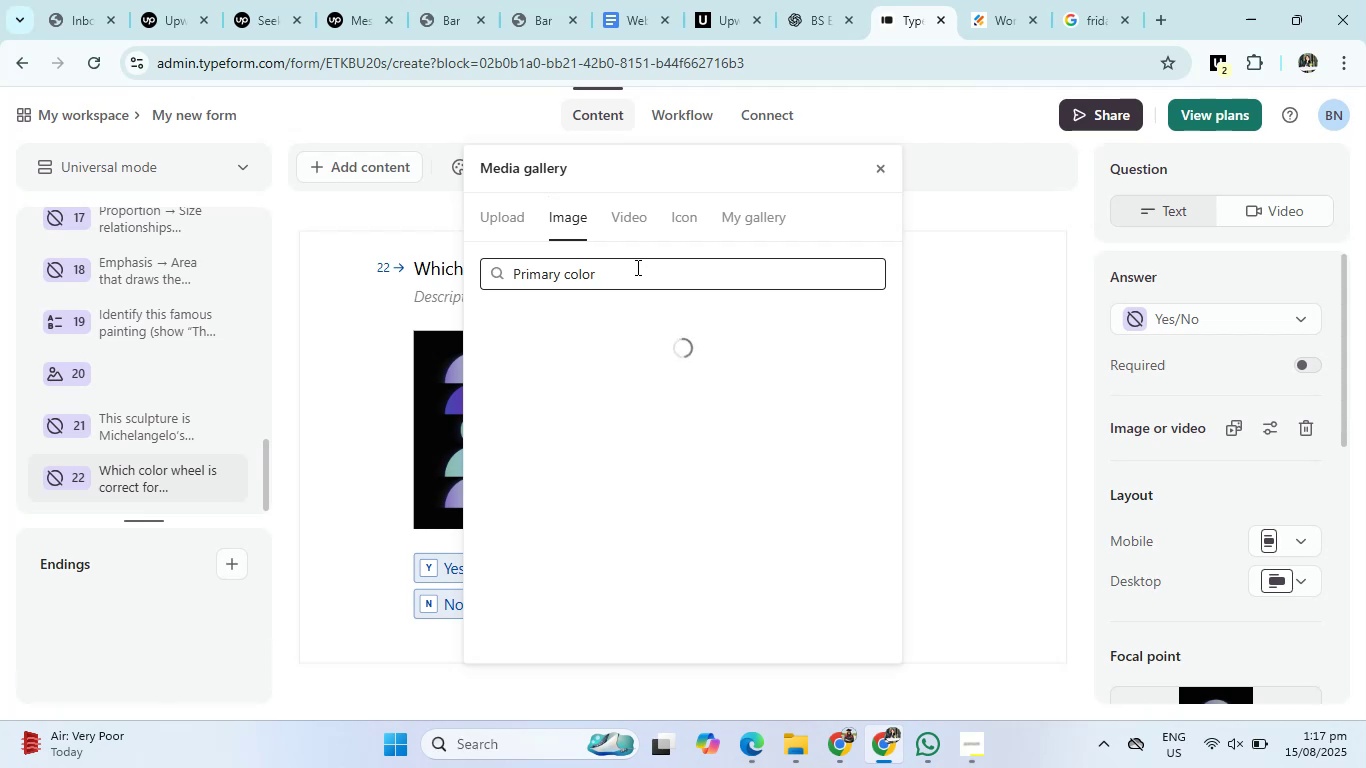 
key(Enter)
 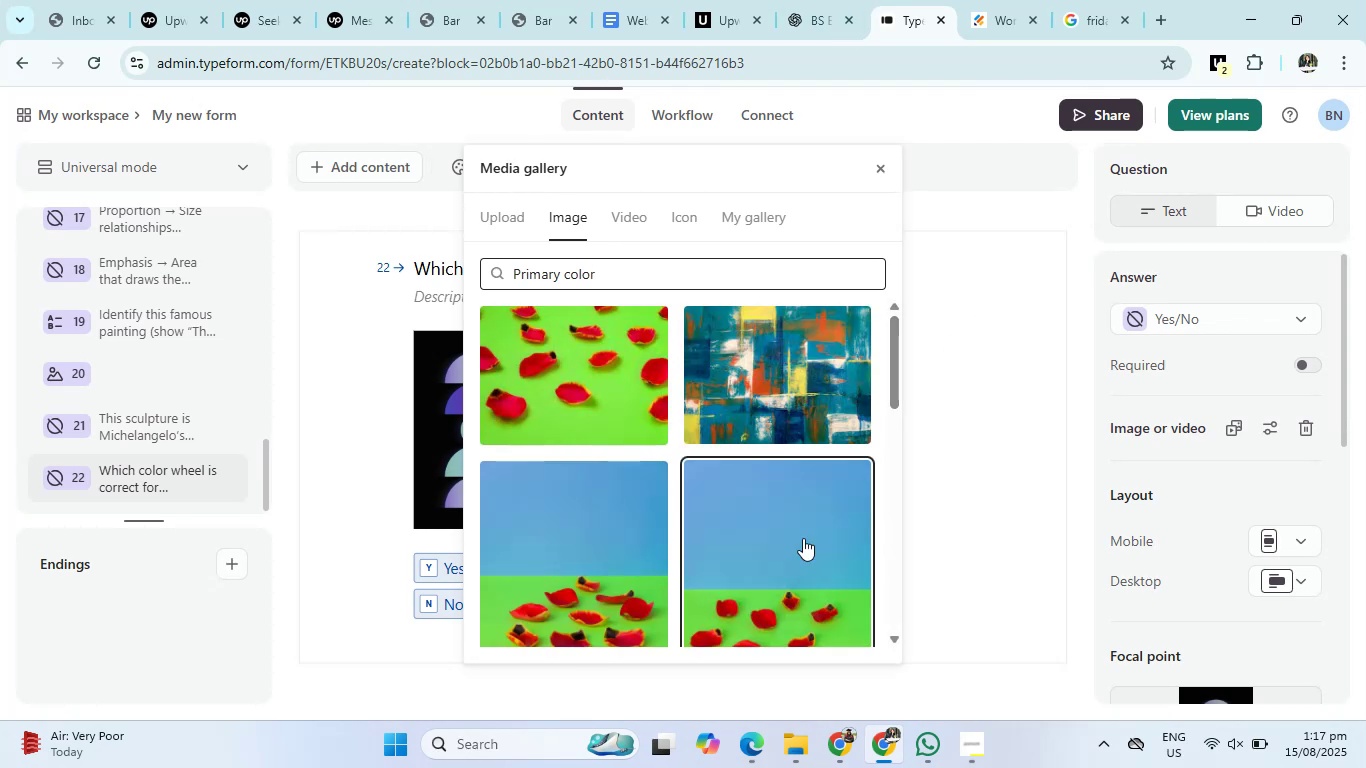 
left_click([800, 276])
 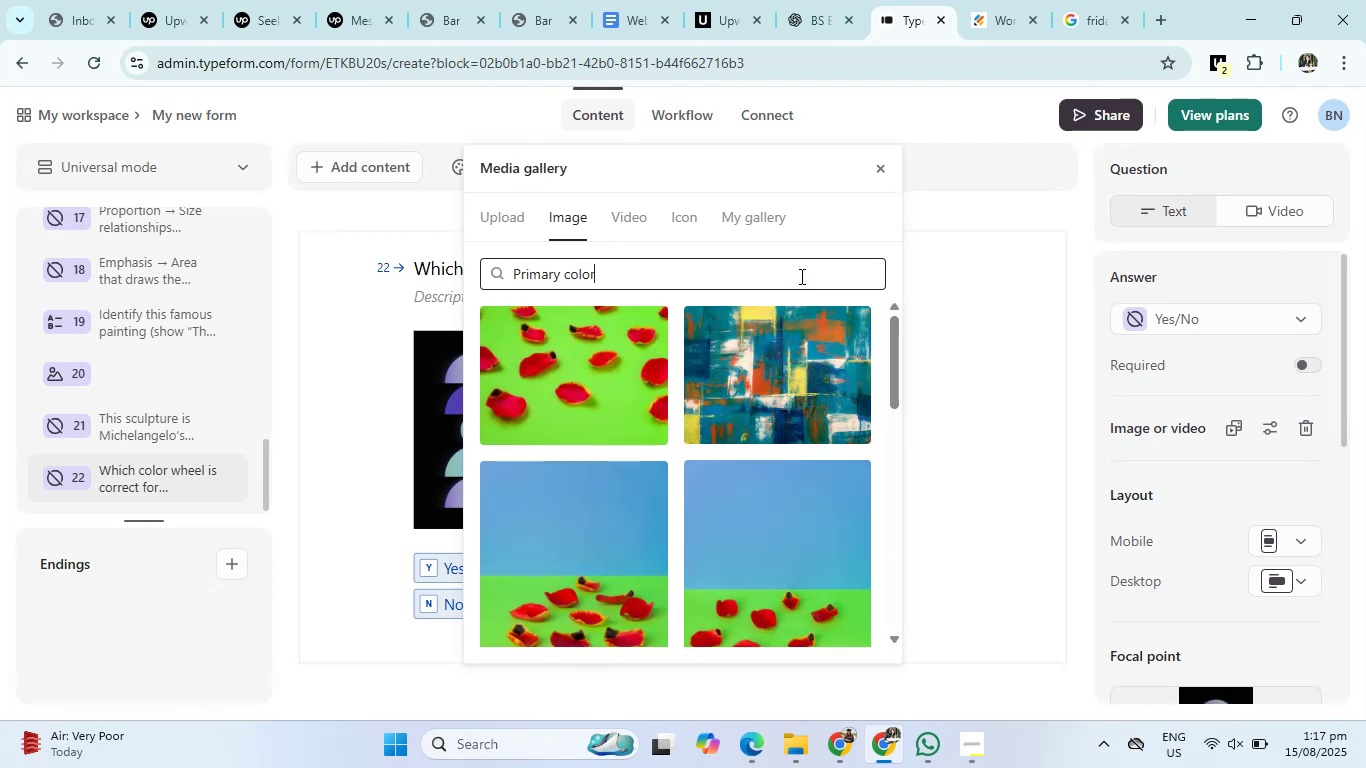 
hold_key(key=Backspace, duration=1.04)
 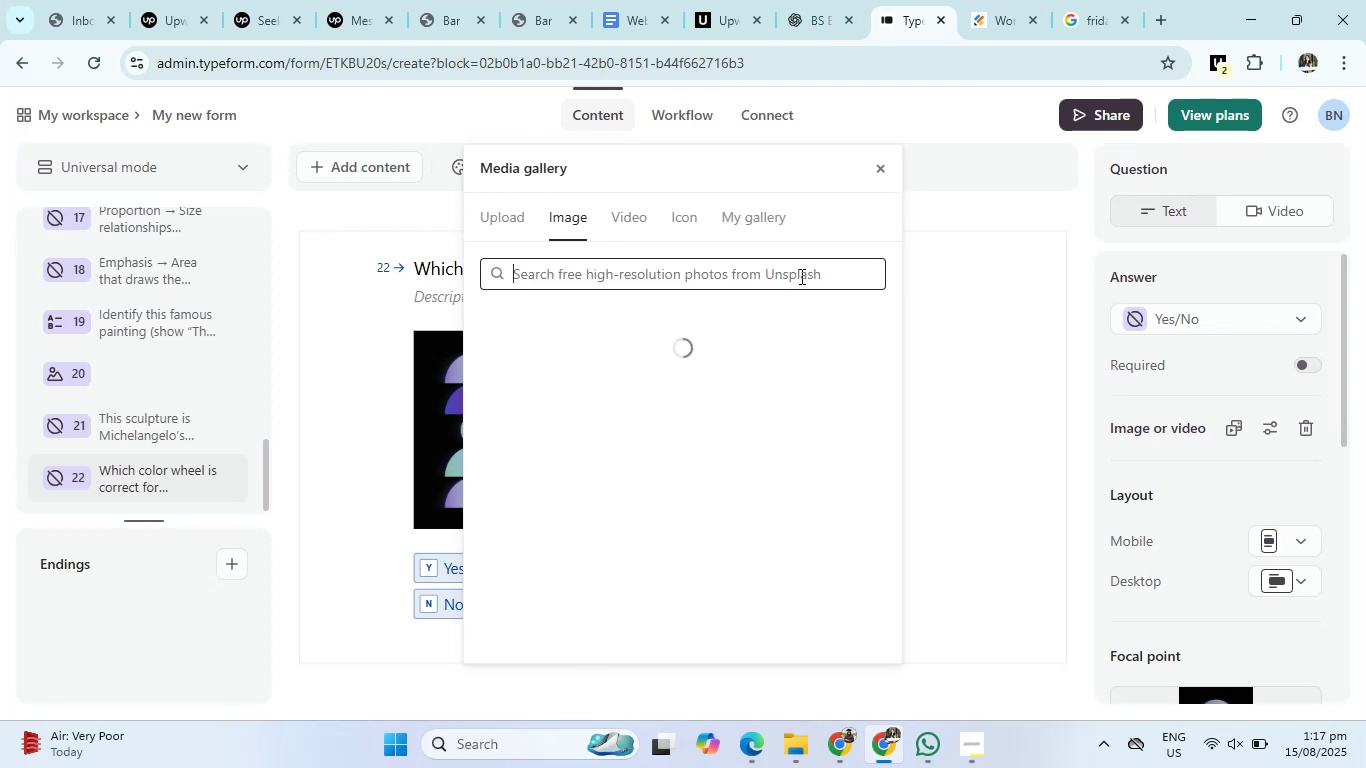 
key(Control+V)
 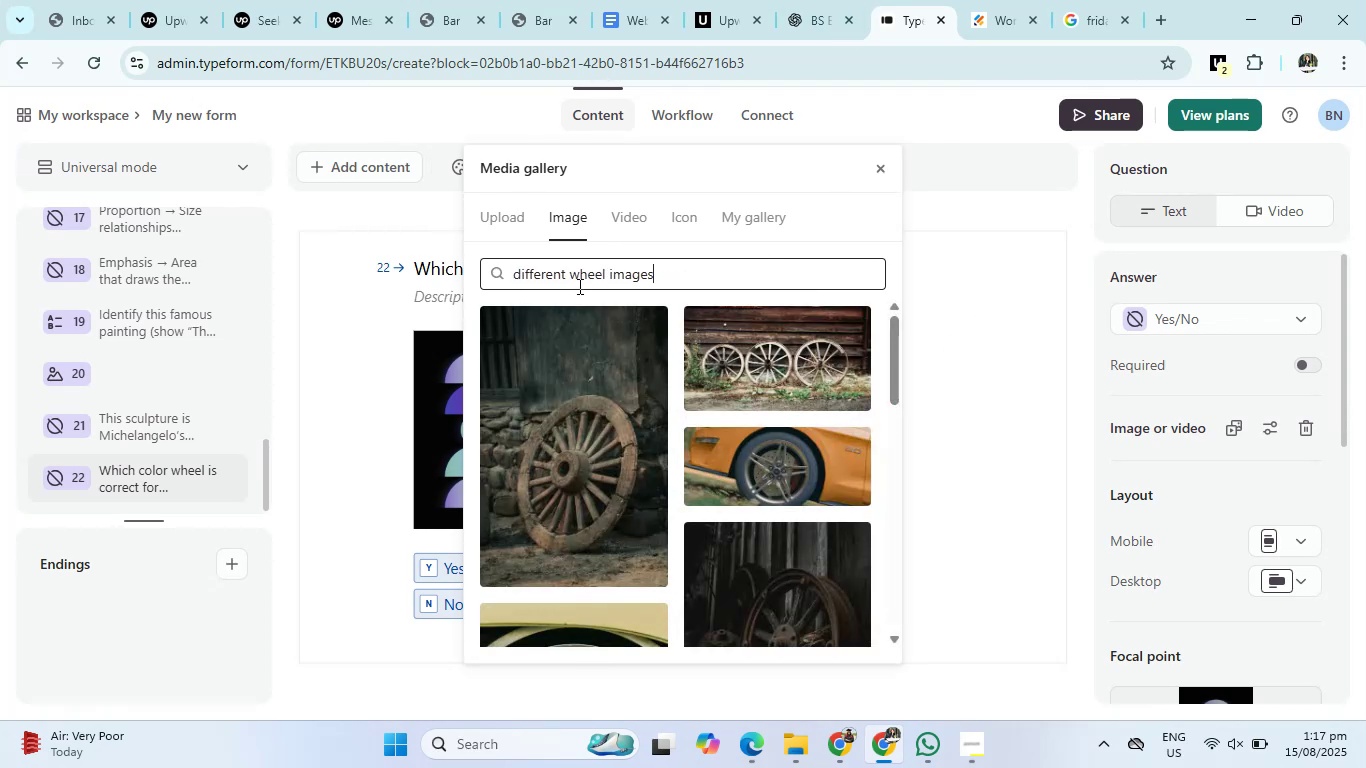 
left_click([574, 279])
 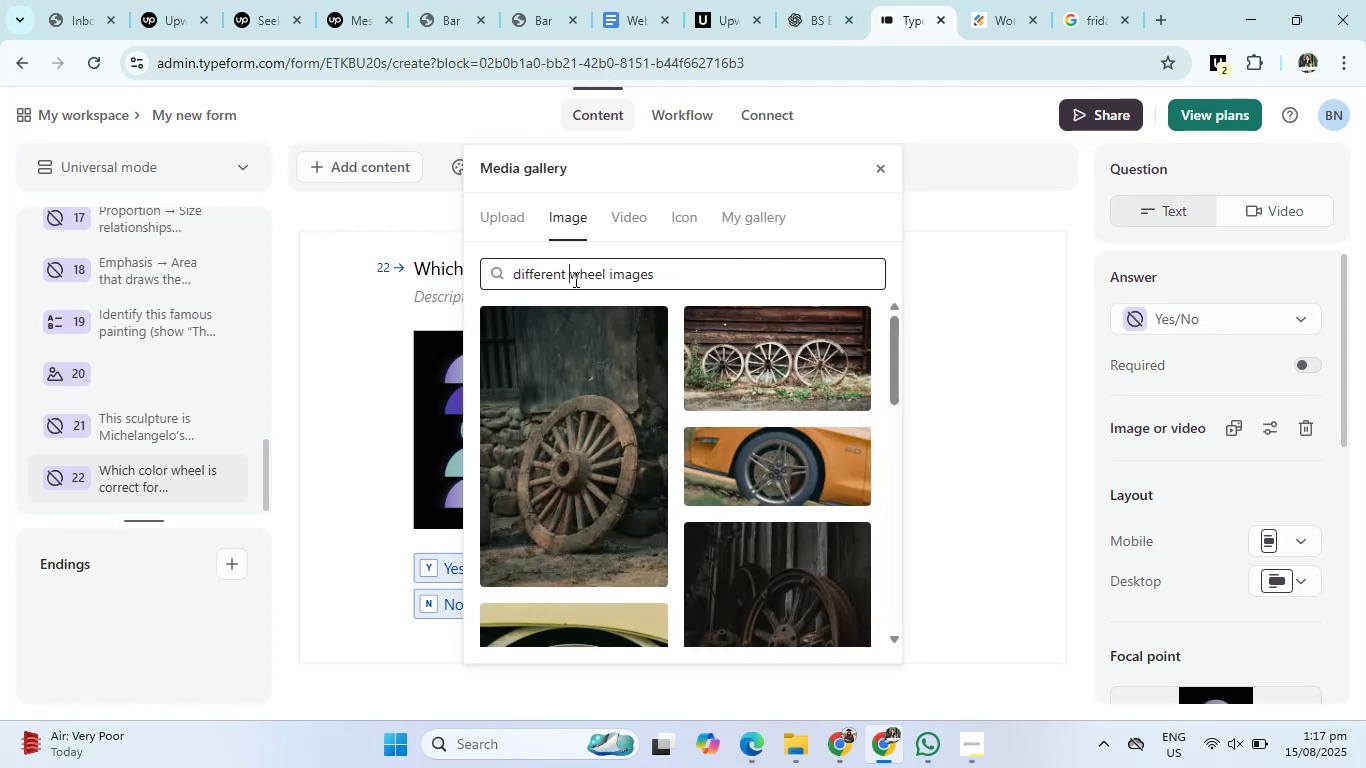 
type(color )
 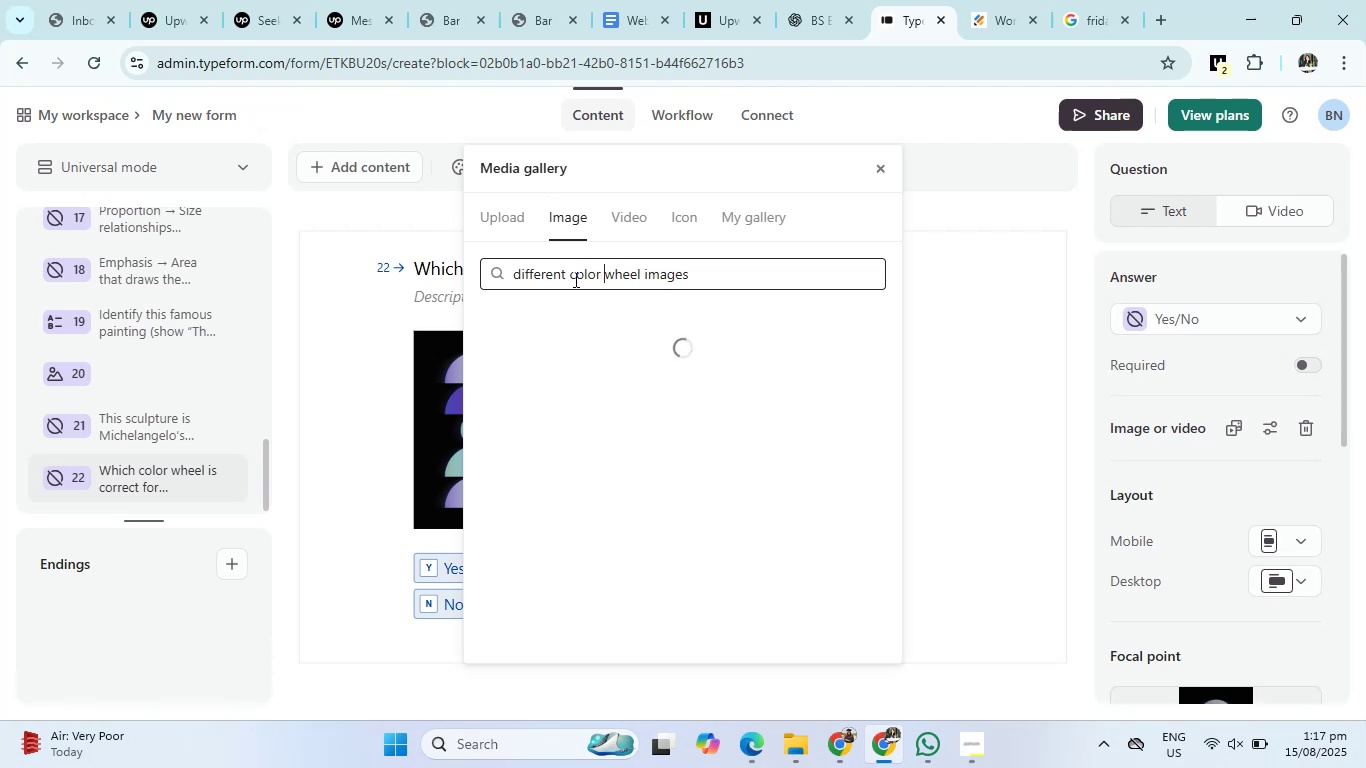 
key(Enter)
 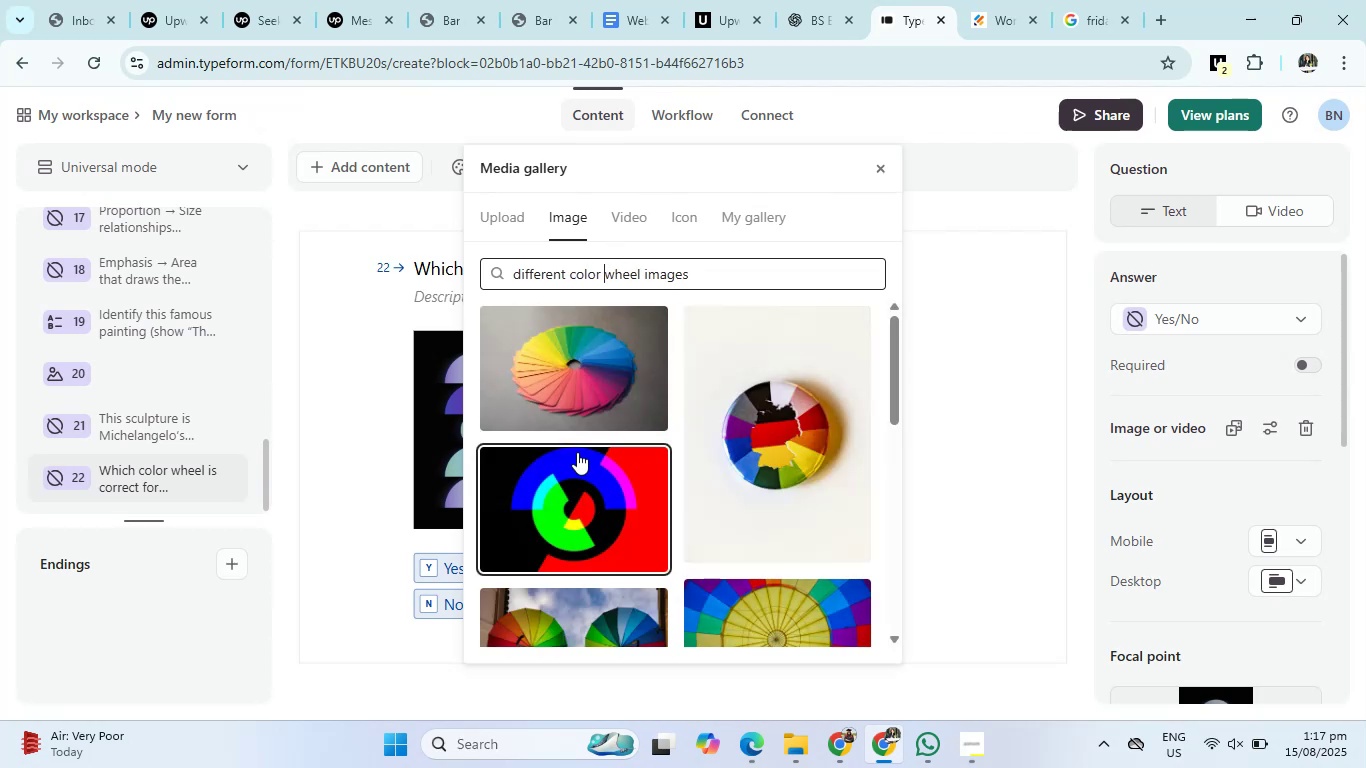 
left_click([575, 392])
 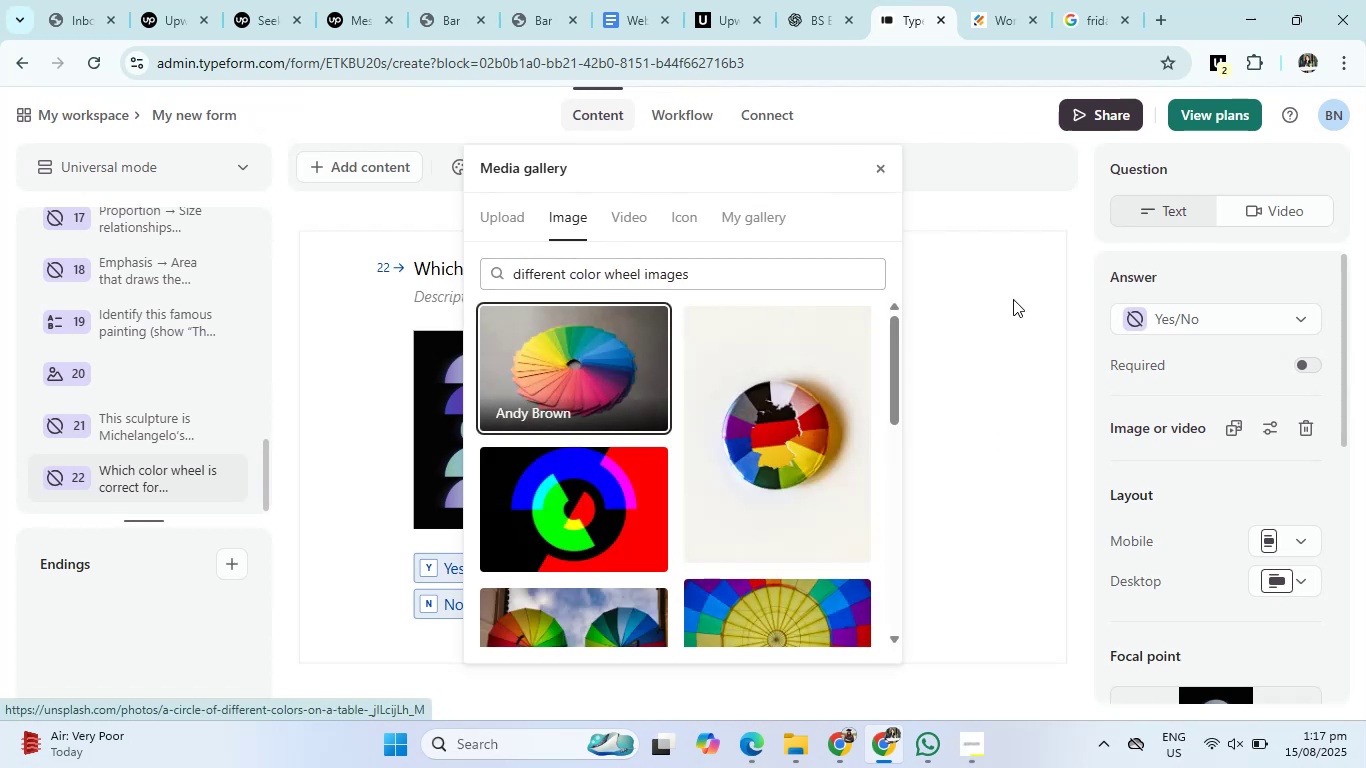 
left_click([871, 168])
 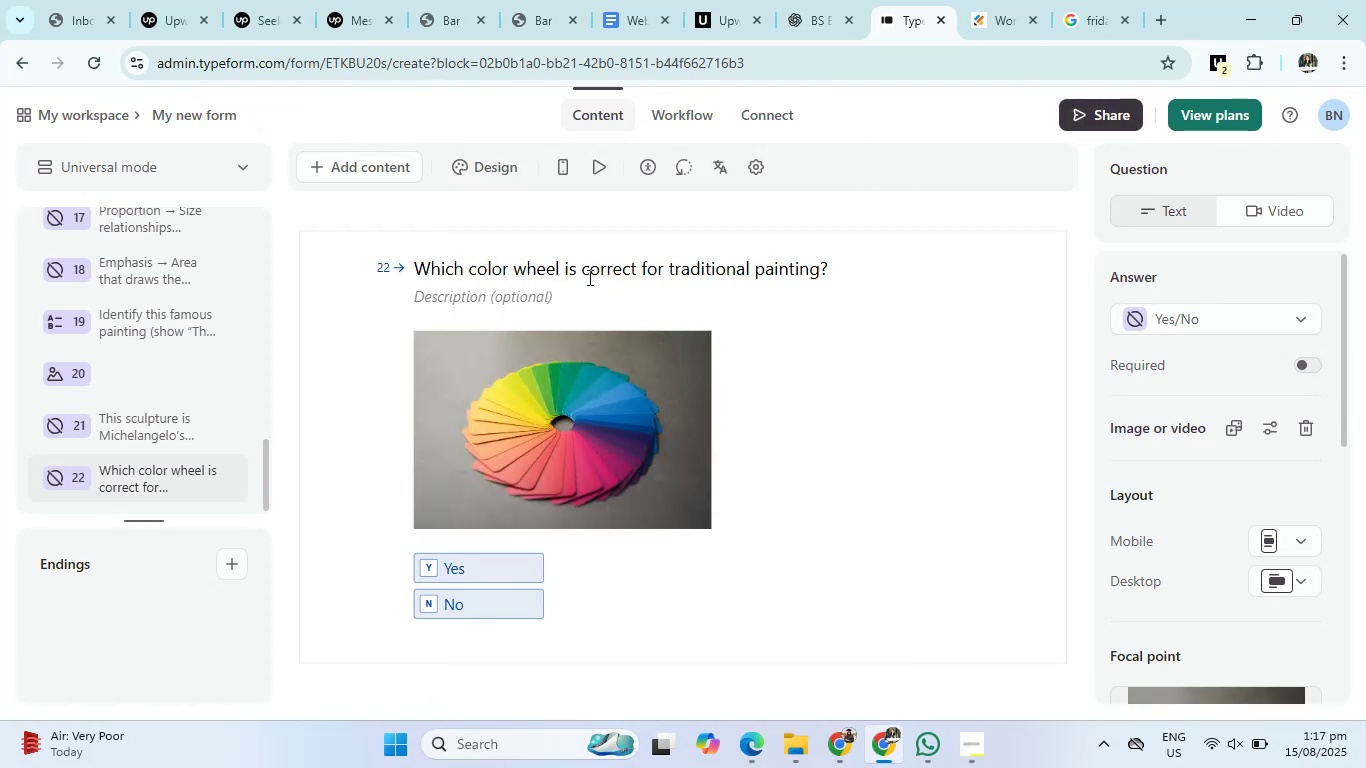 
left_click([800, 13])
 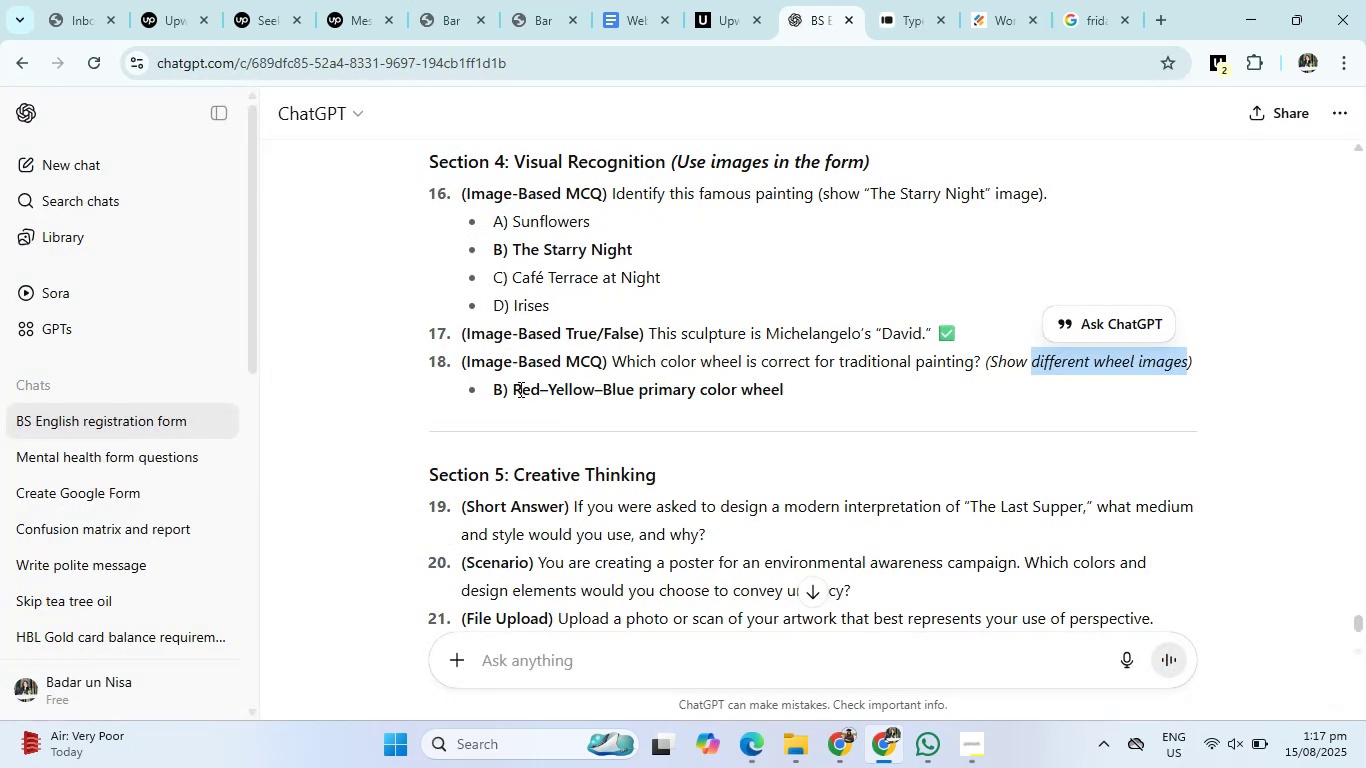 
left_click_drag(start_coordinate=[513, 392], to_coordinate=[795, 399])
 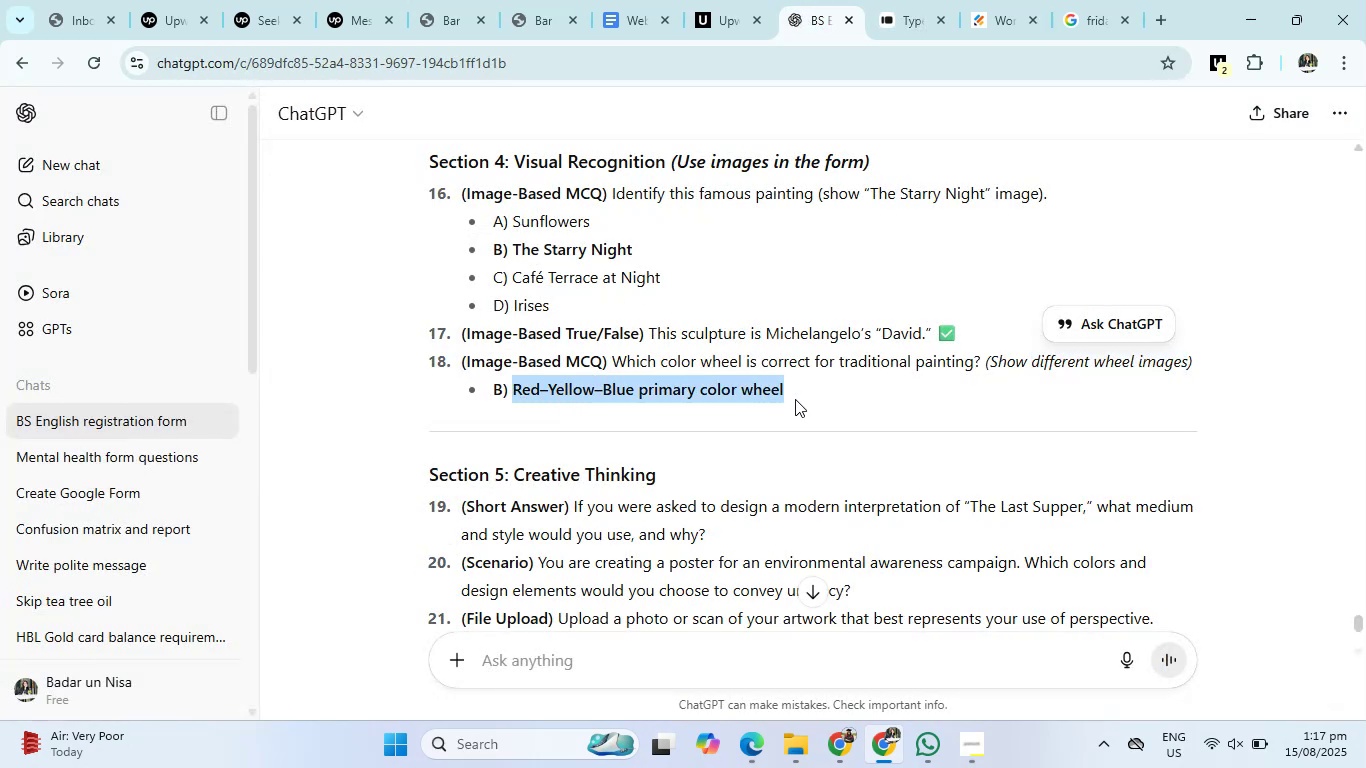 
key(Control+C)
 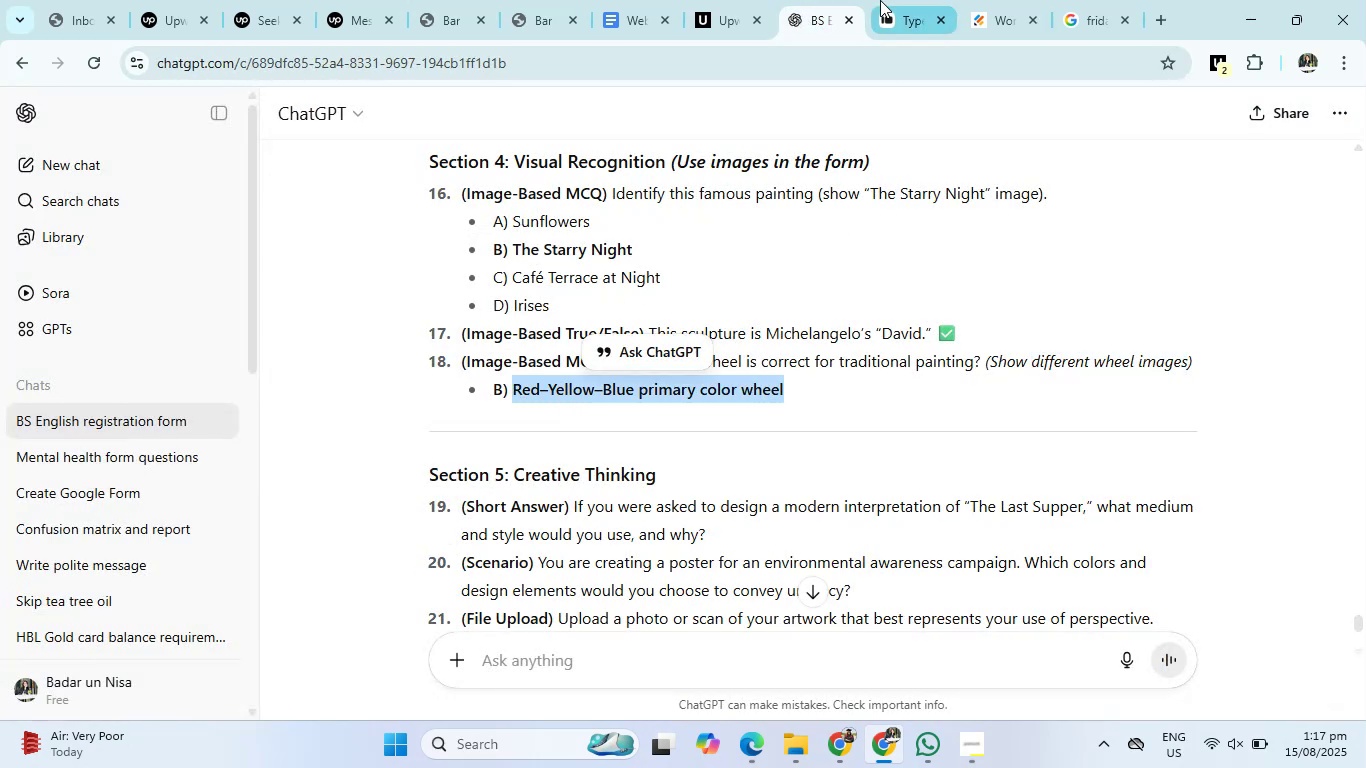 
left_click([880, 0])
 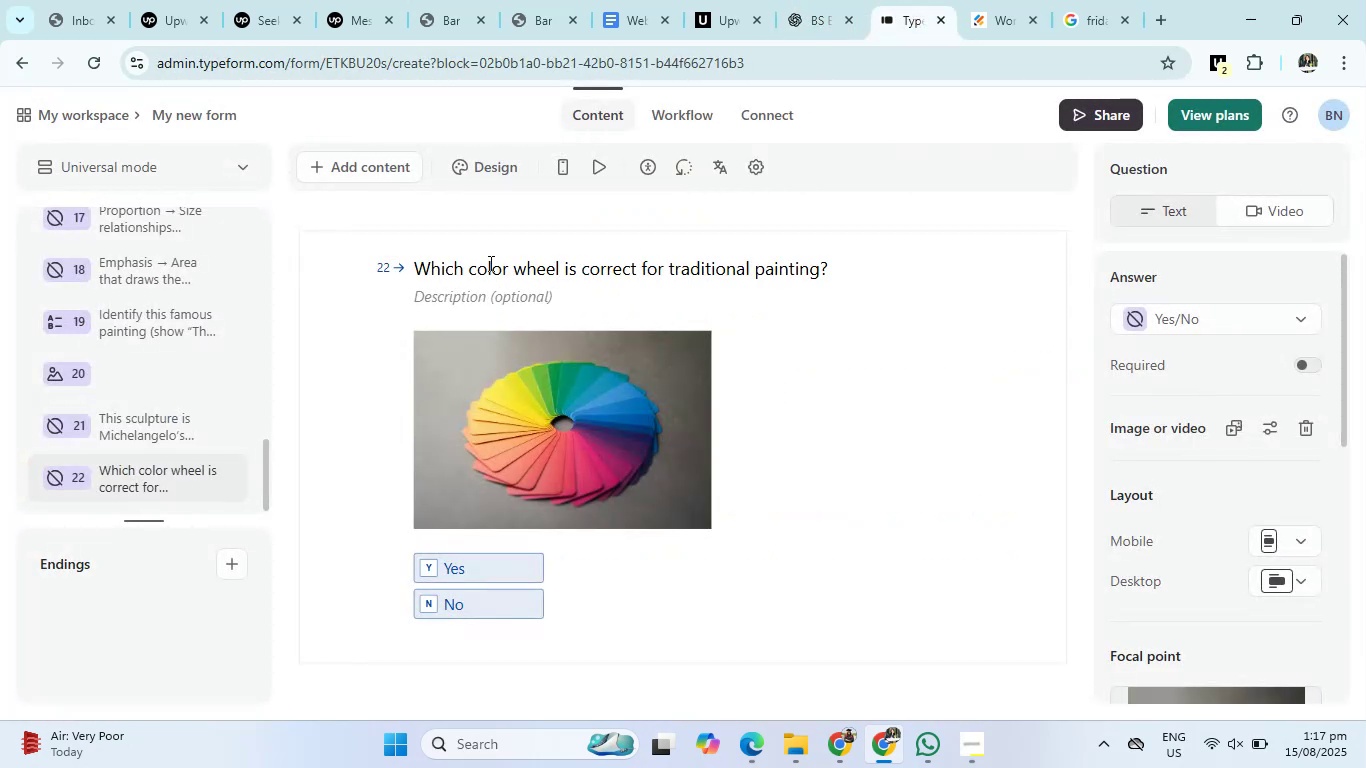 
left_click_drag(start_coordinate=[465, 270], to_coordinate=[404, 271])
 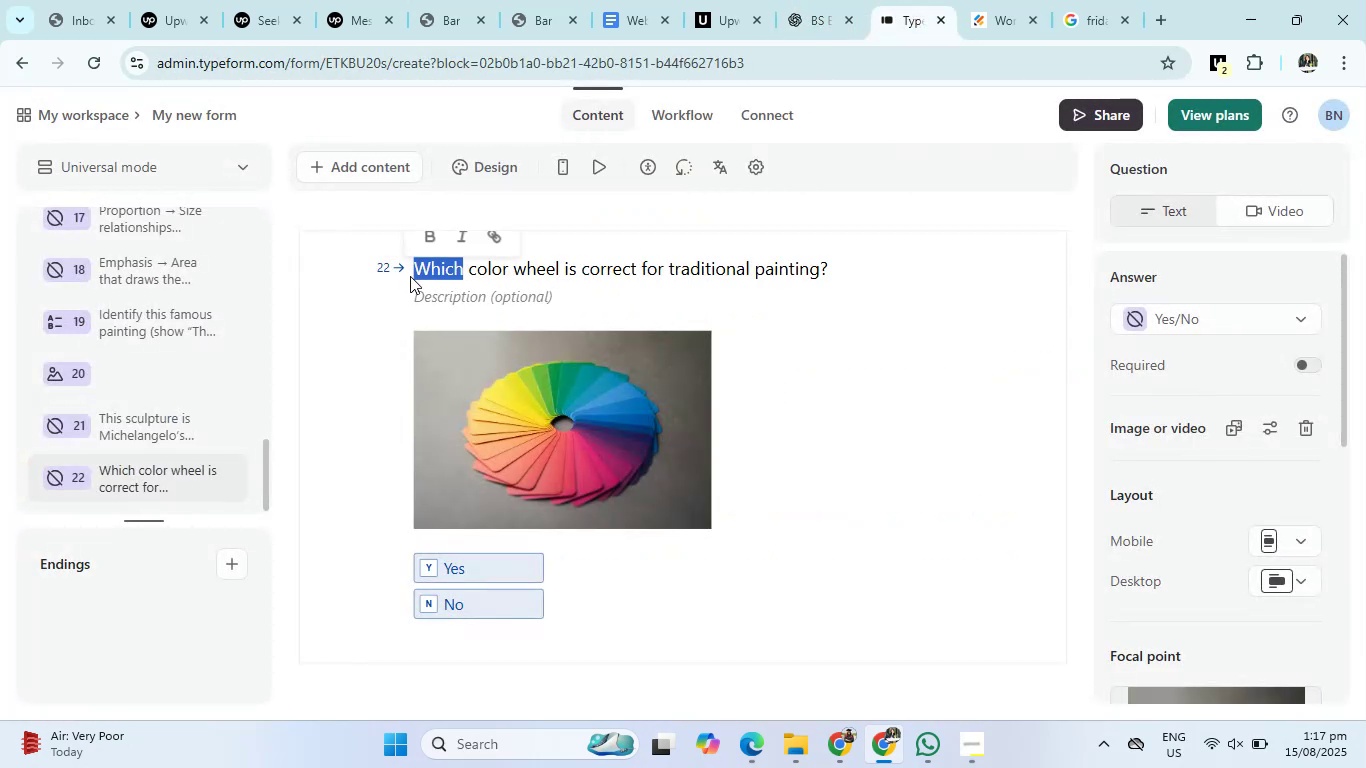 
key(Backspace)
 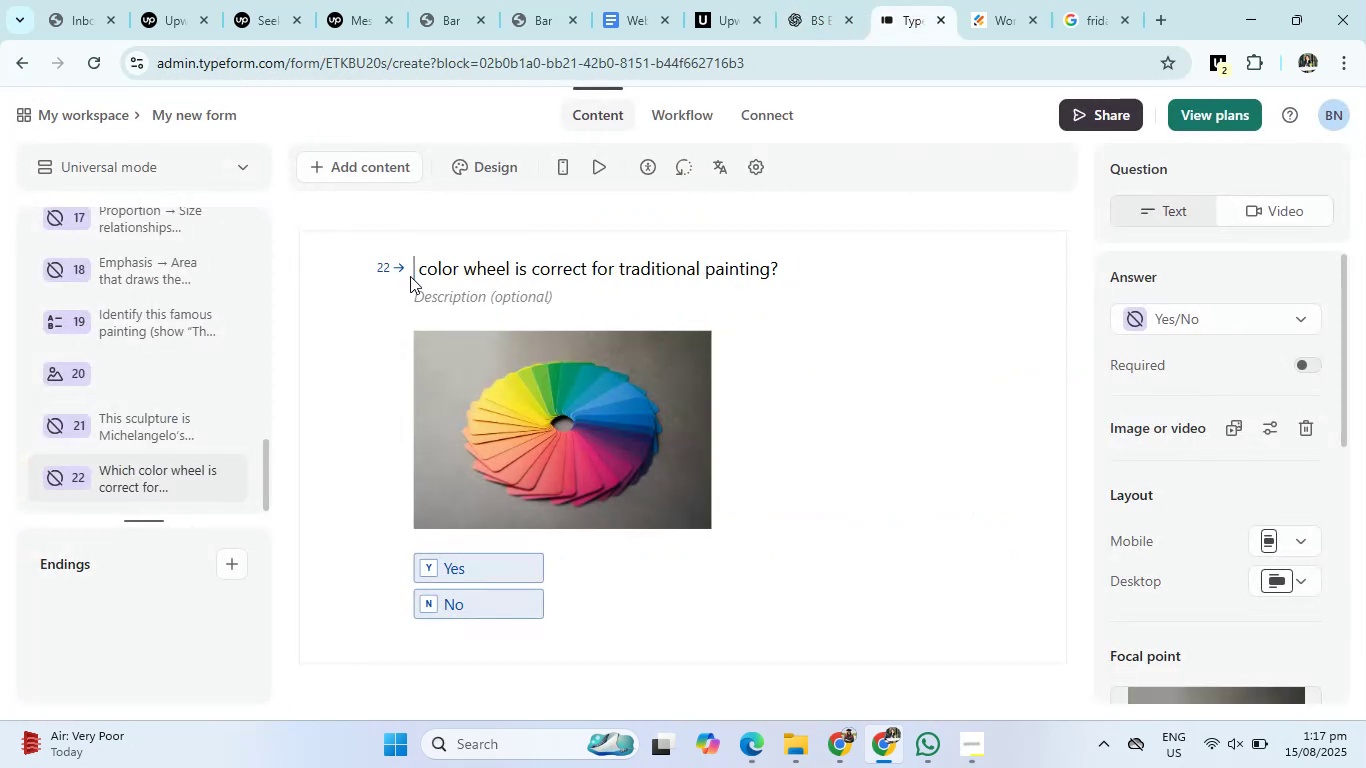 
key(Control+V)
 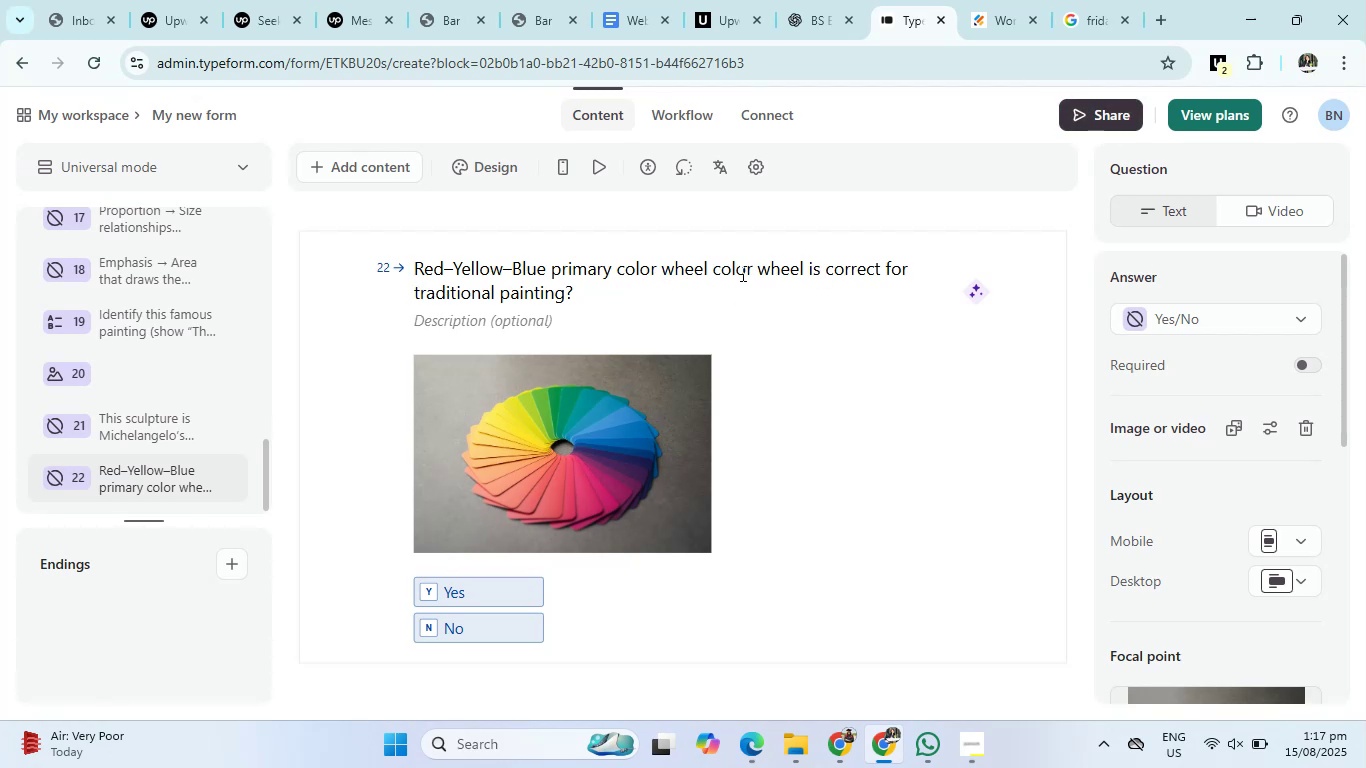 
wait(7.52)
 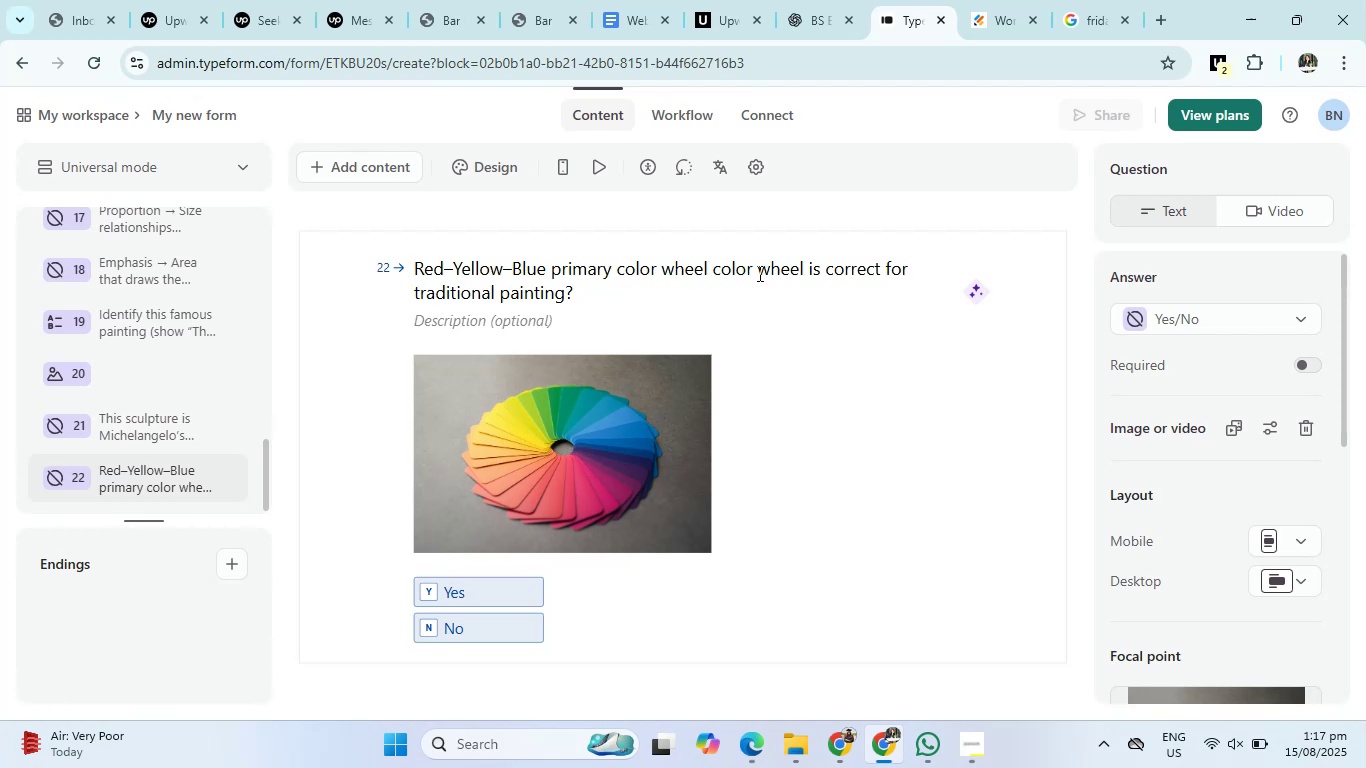 
left_click_drag(start_coordinate=[758, 274], to_coordinate=[919, 278])
 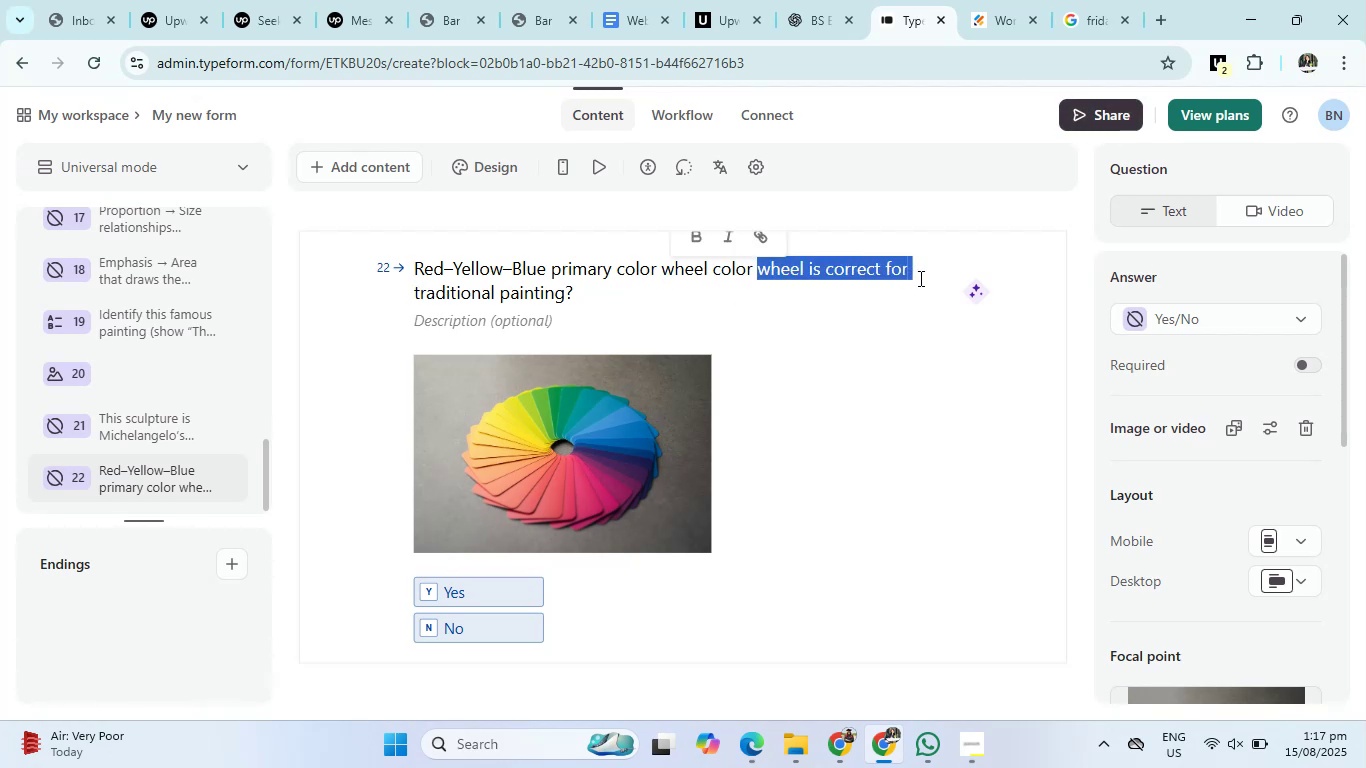 
key(Backspace)
 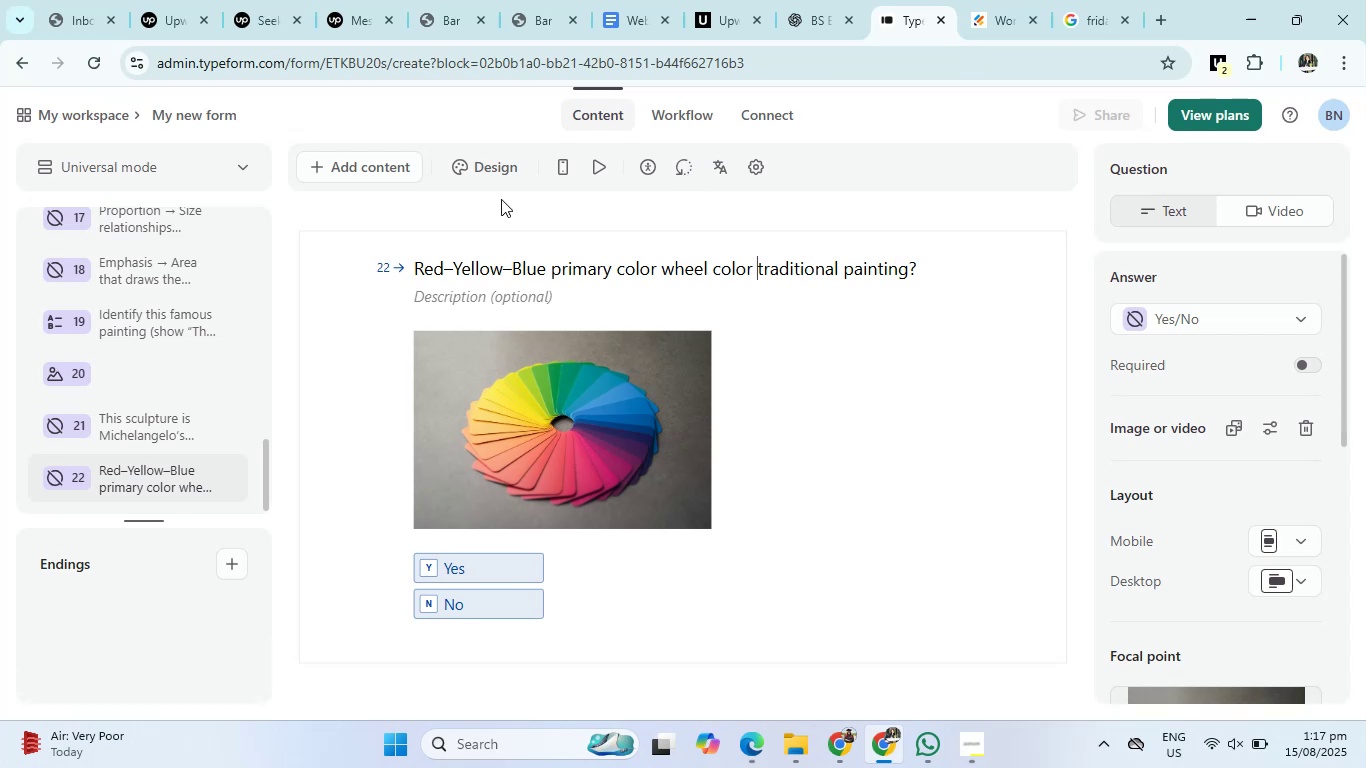 
left_click([316, 152])
 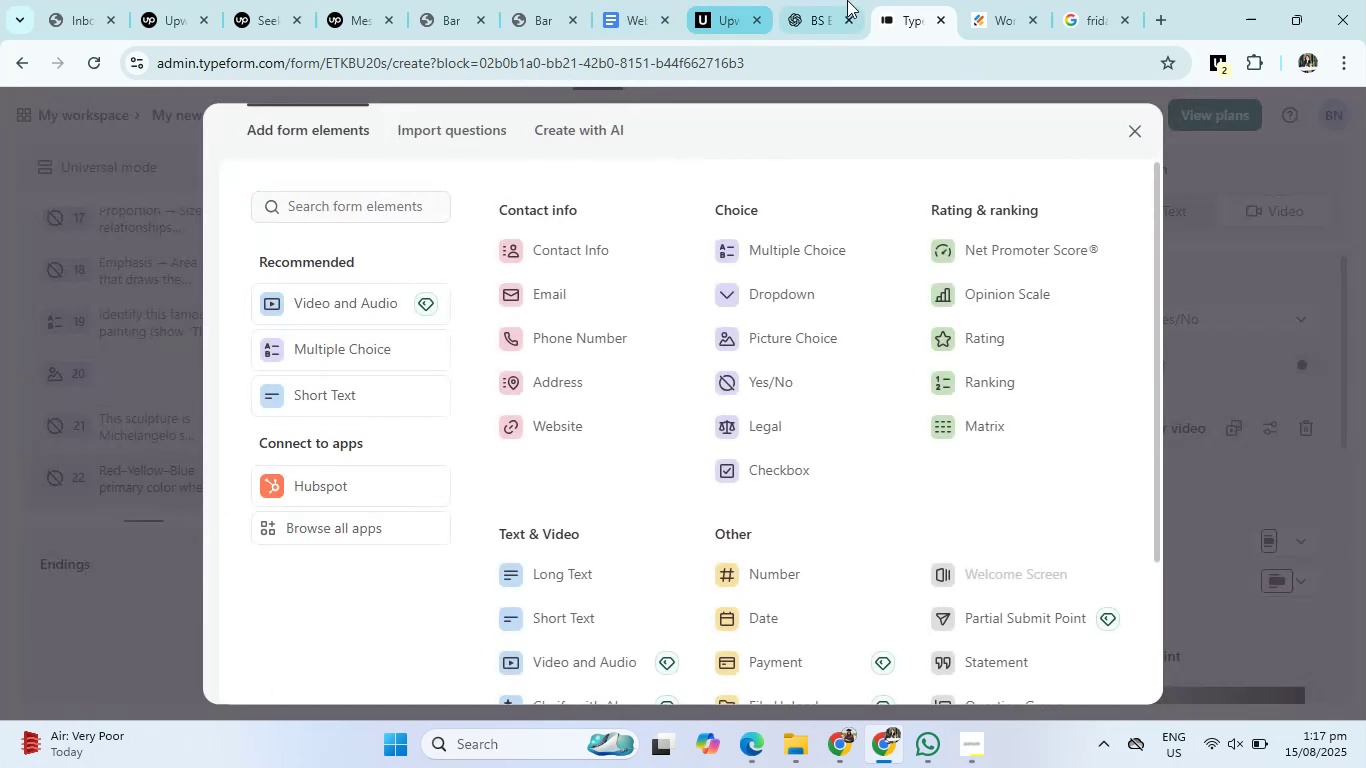 
left_click([847, 0])
 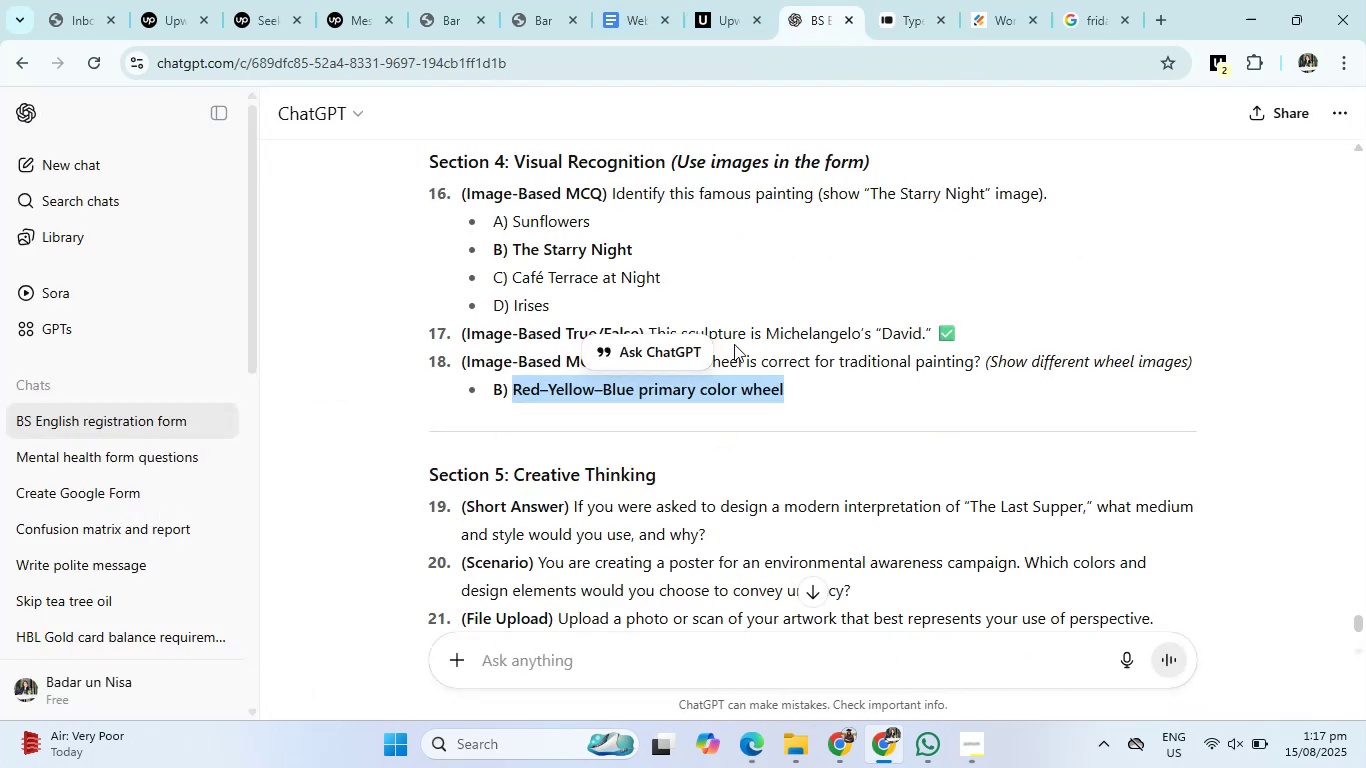 
scroll: coordinate [713, 503], scroll_direction: down, amount: 2.0
 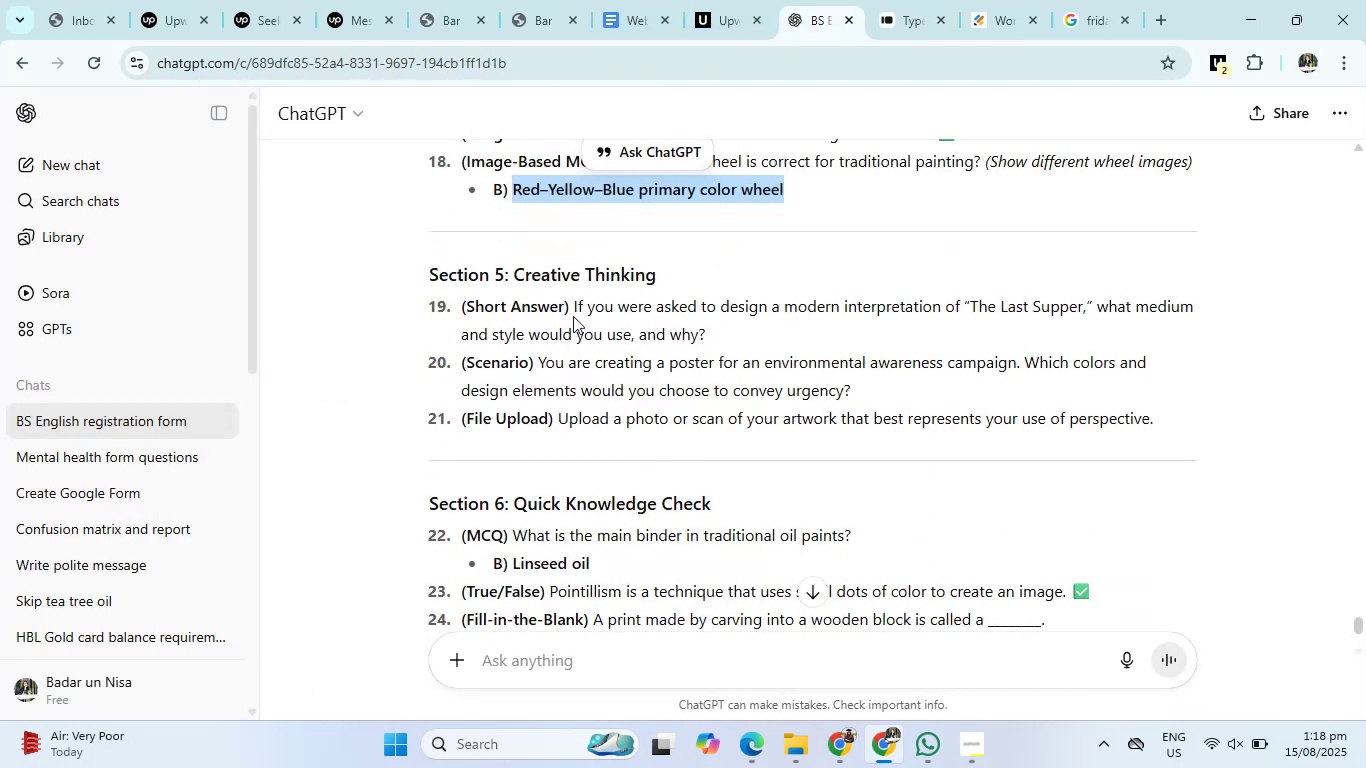 
left_click_drag(start_coordinate=[573, 309], to_coordinate=[1244, 336])
 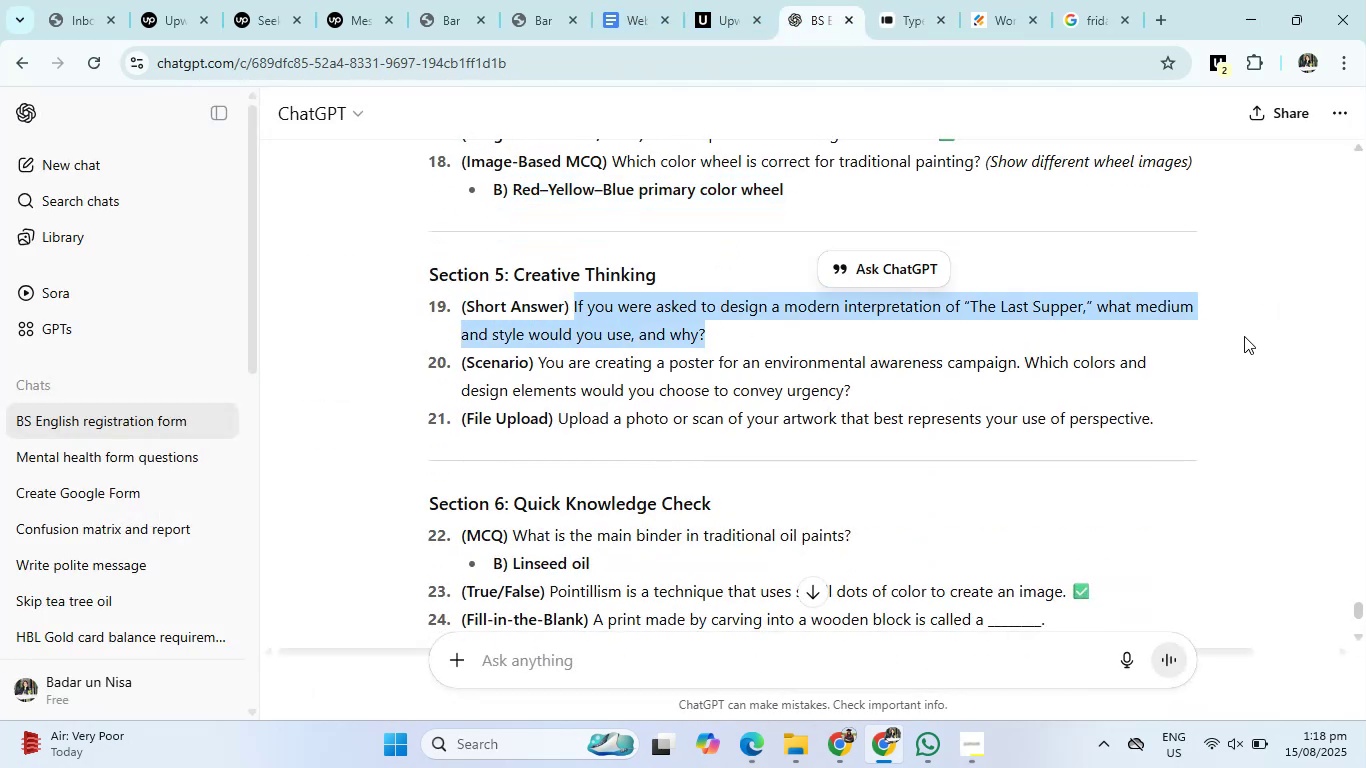 
key(Control+C)
 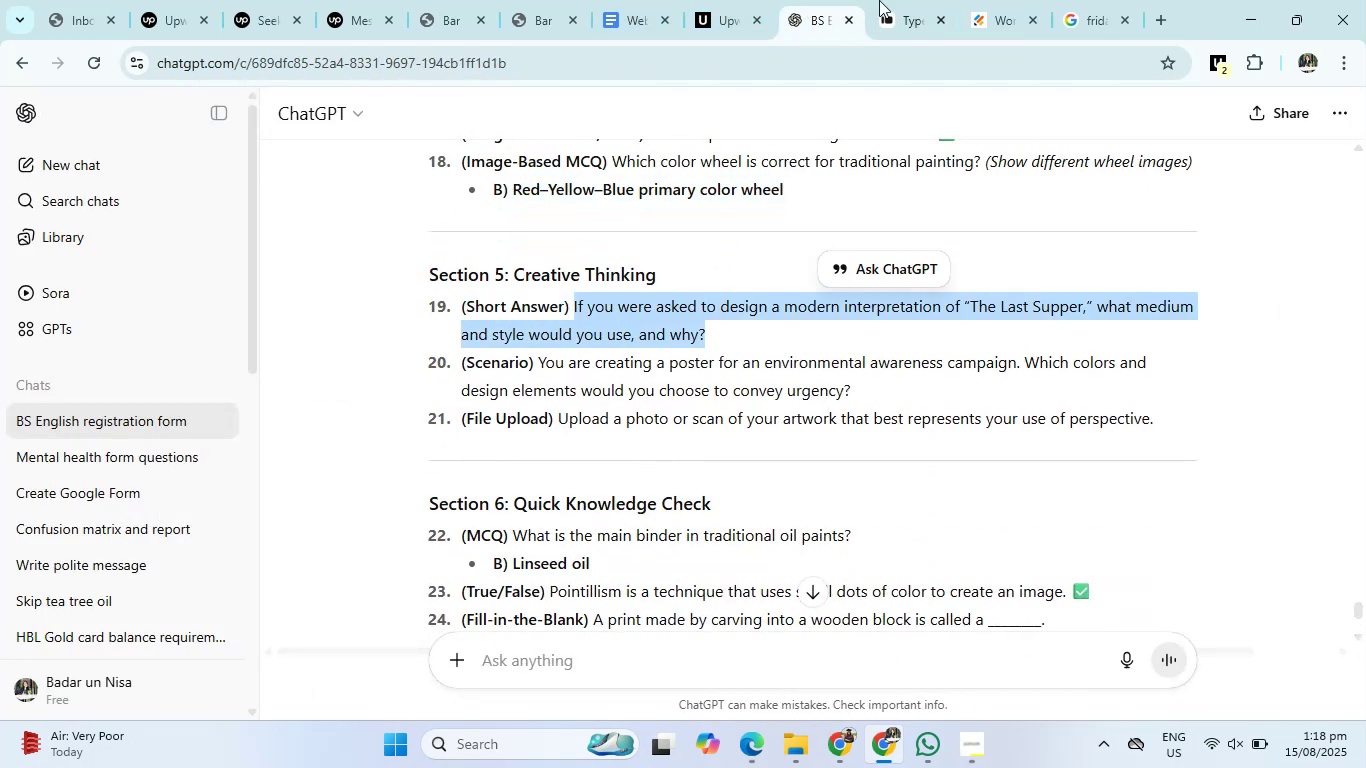 
left_click([904, 0])
 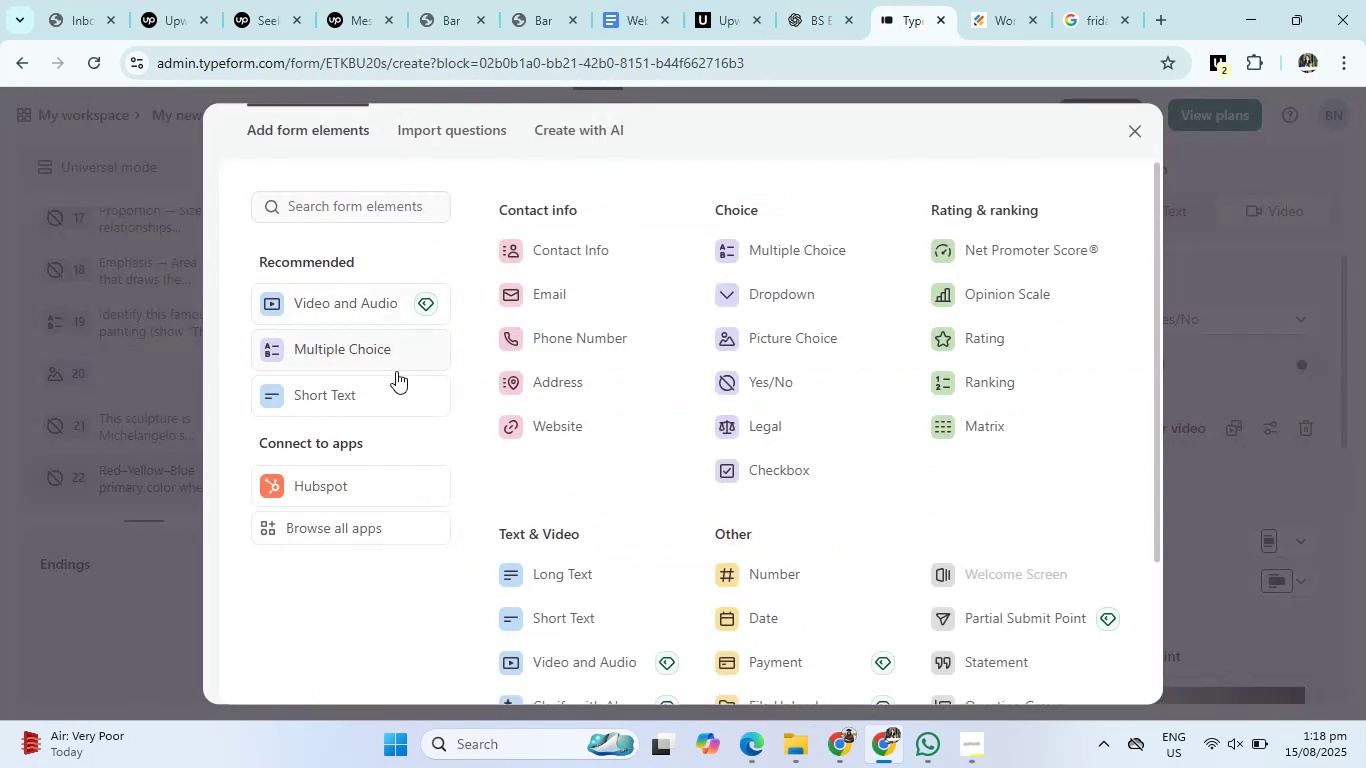 
left_click([391, 390])
 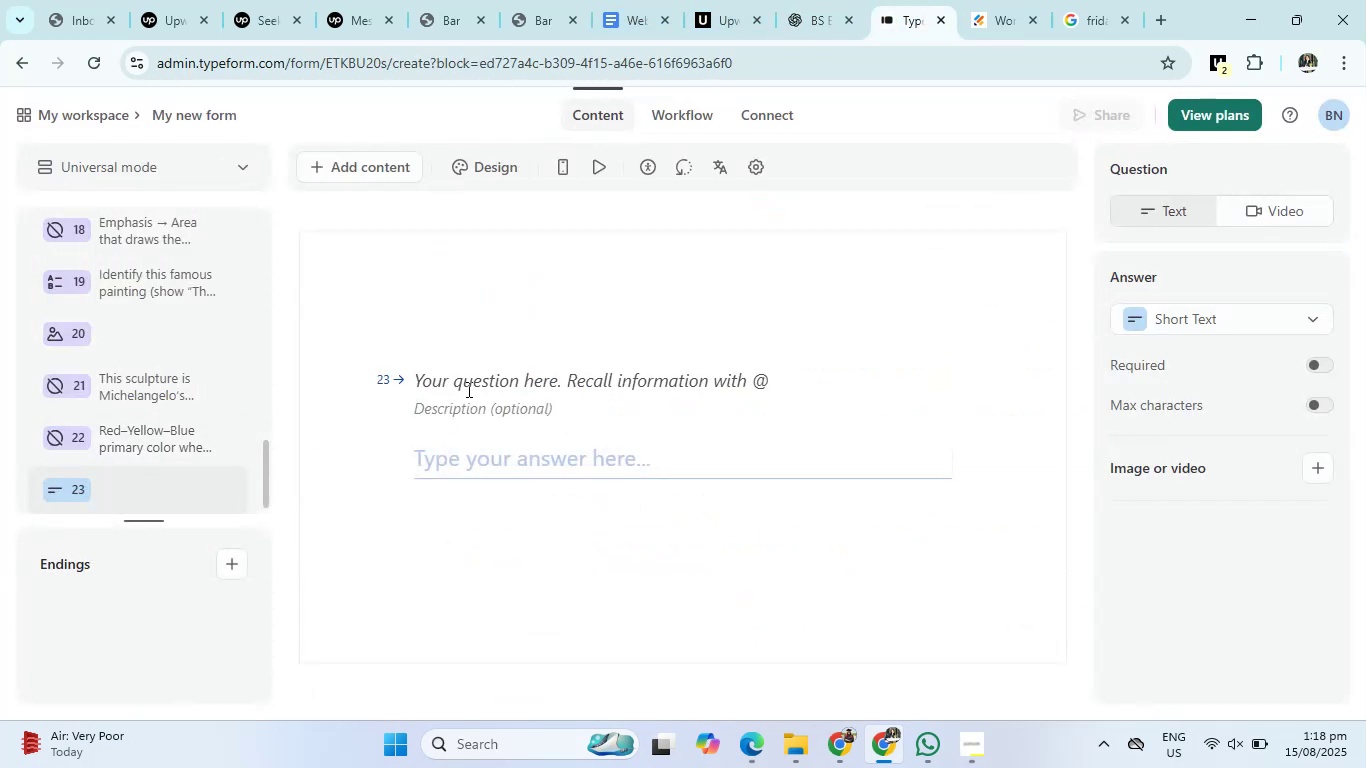 
left_click([473, 385])
 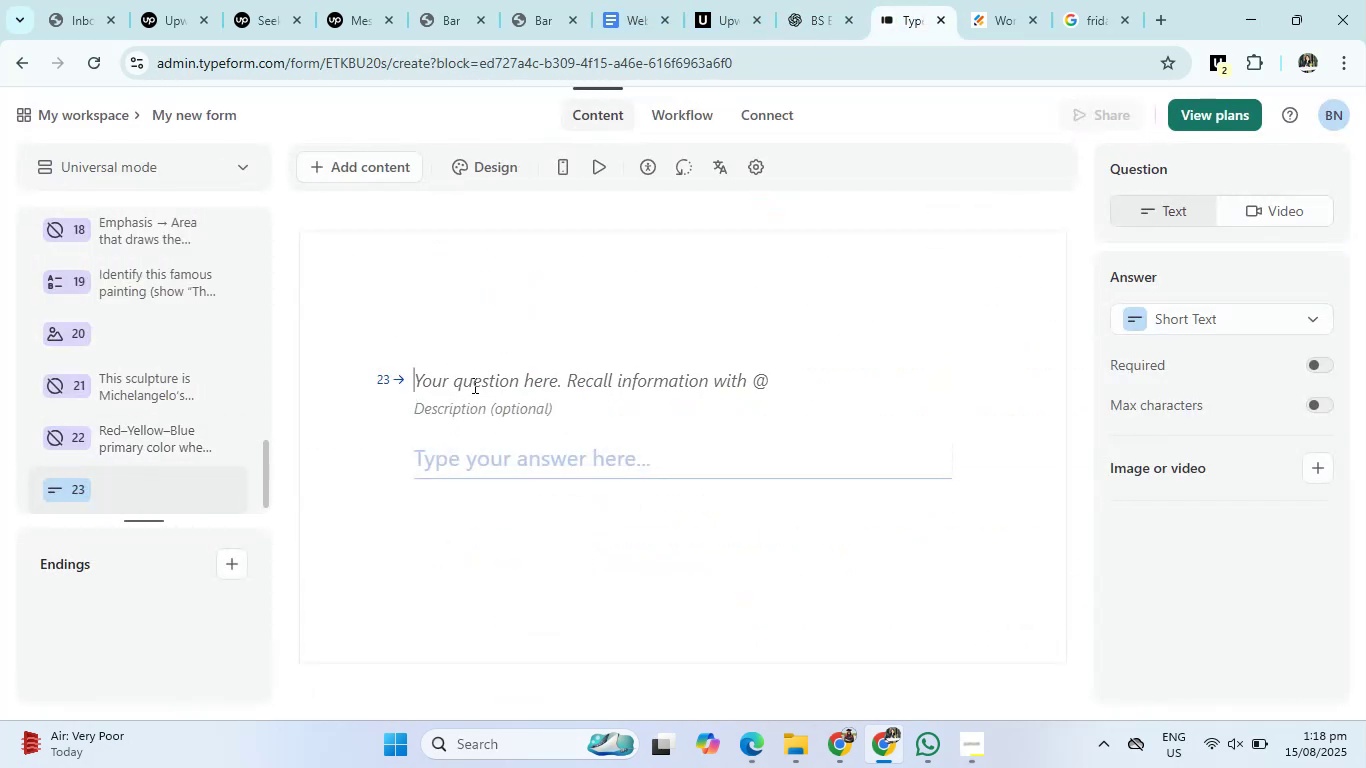 
key(Control+V)
 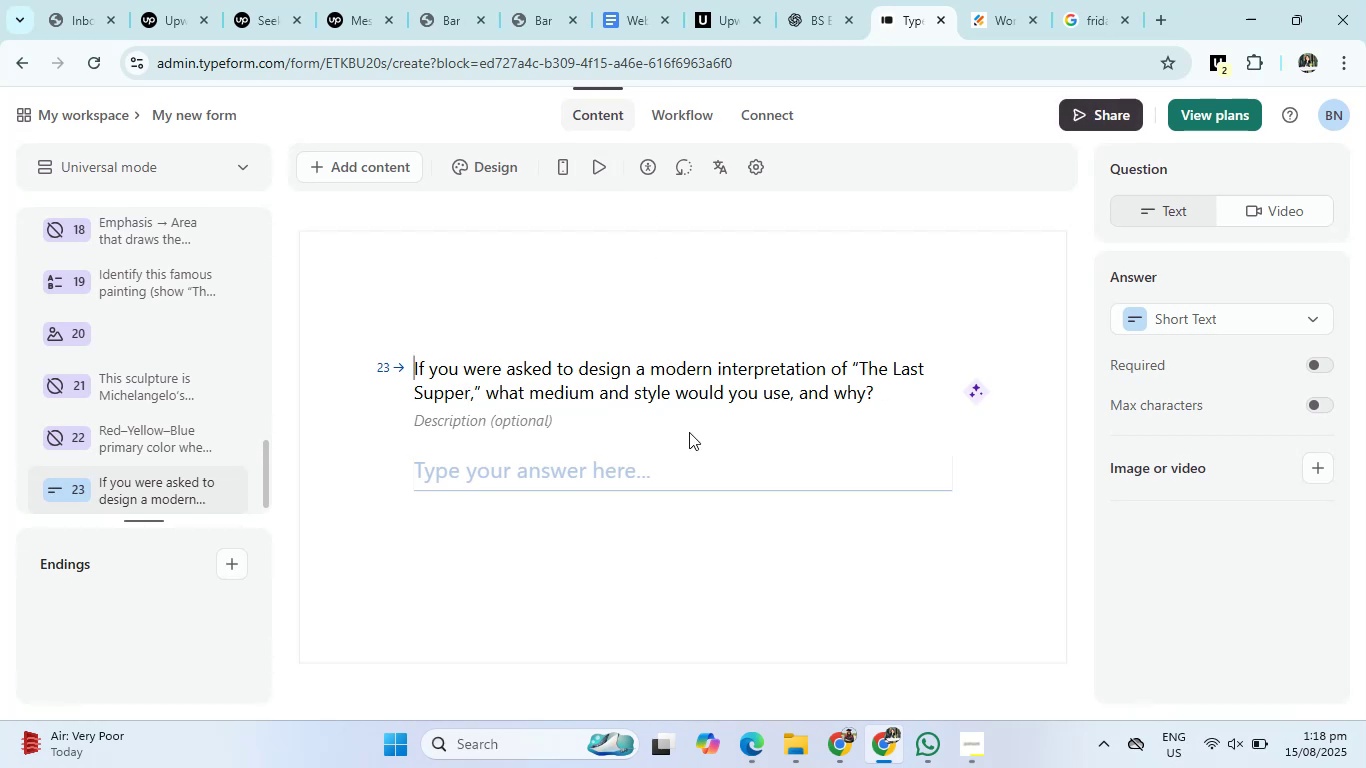 
wait(6.11)
 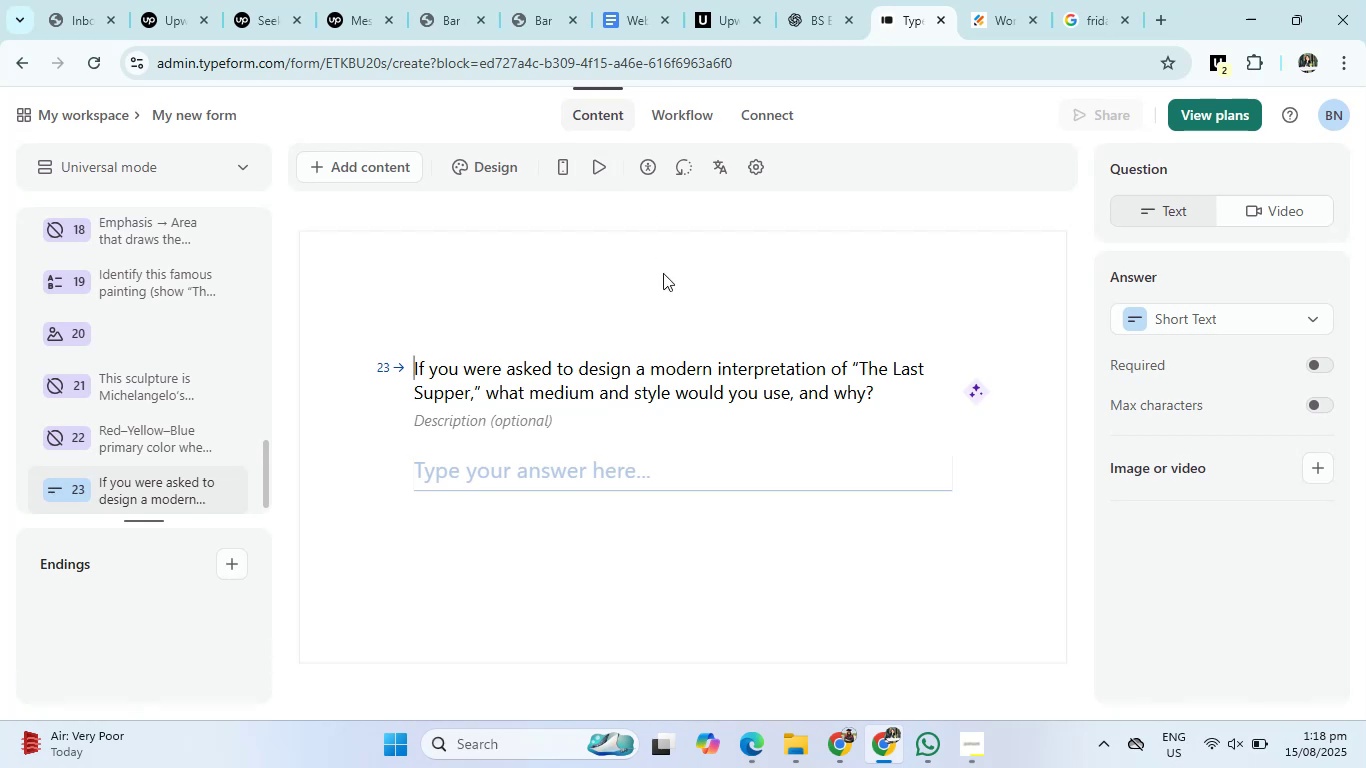 
left_click([801, 0])
 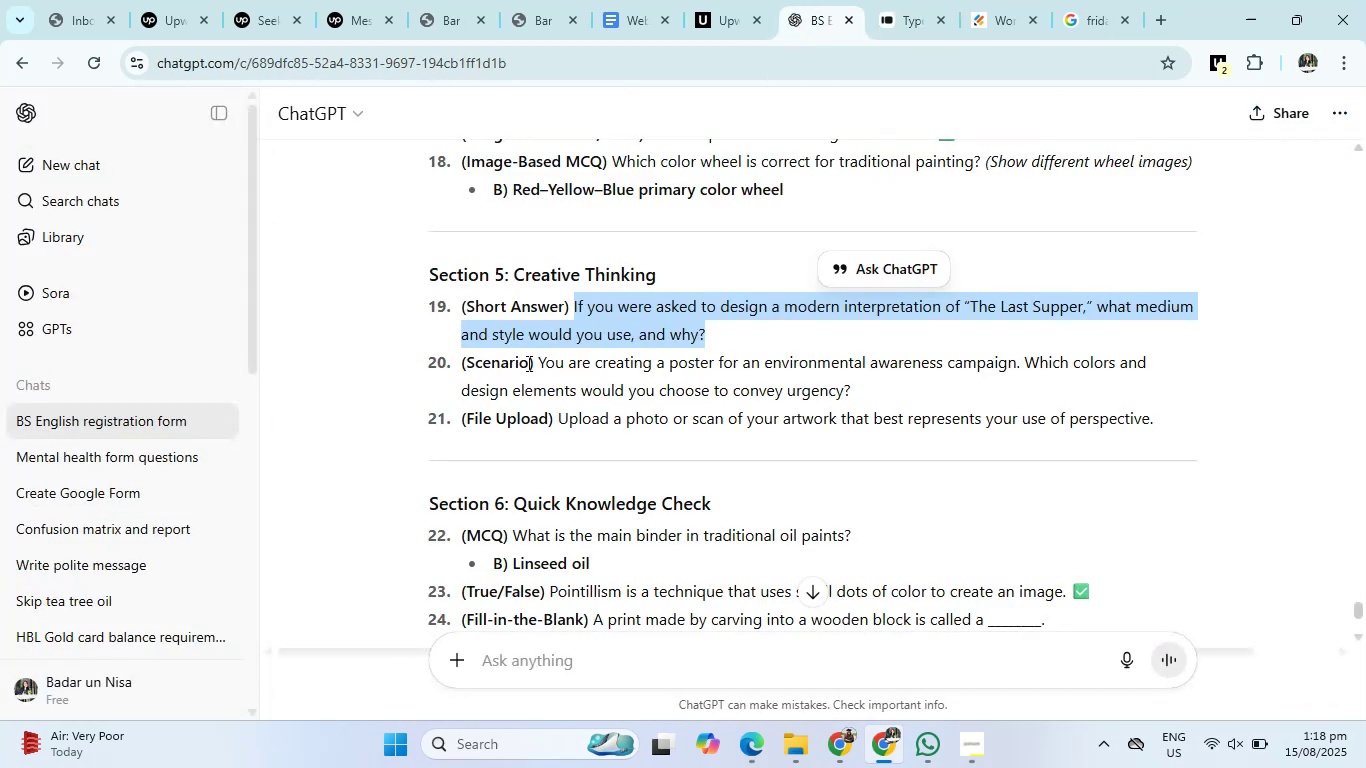 
left_click_drag(start_coordinate=[537, 363], to_coordinate=[871, 396])
 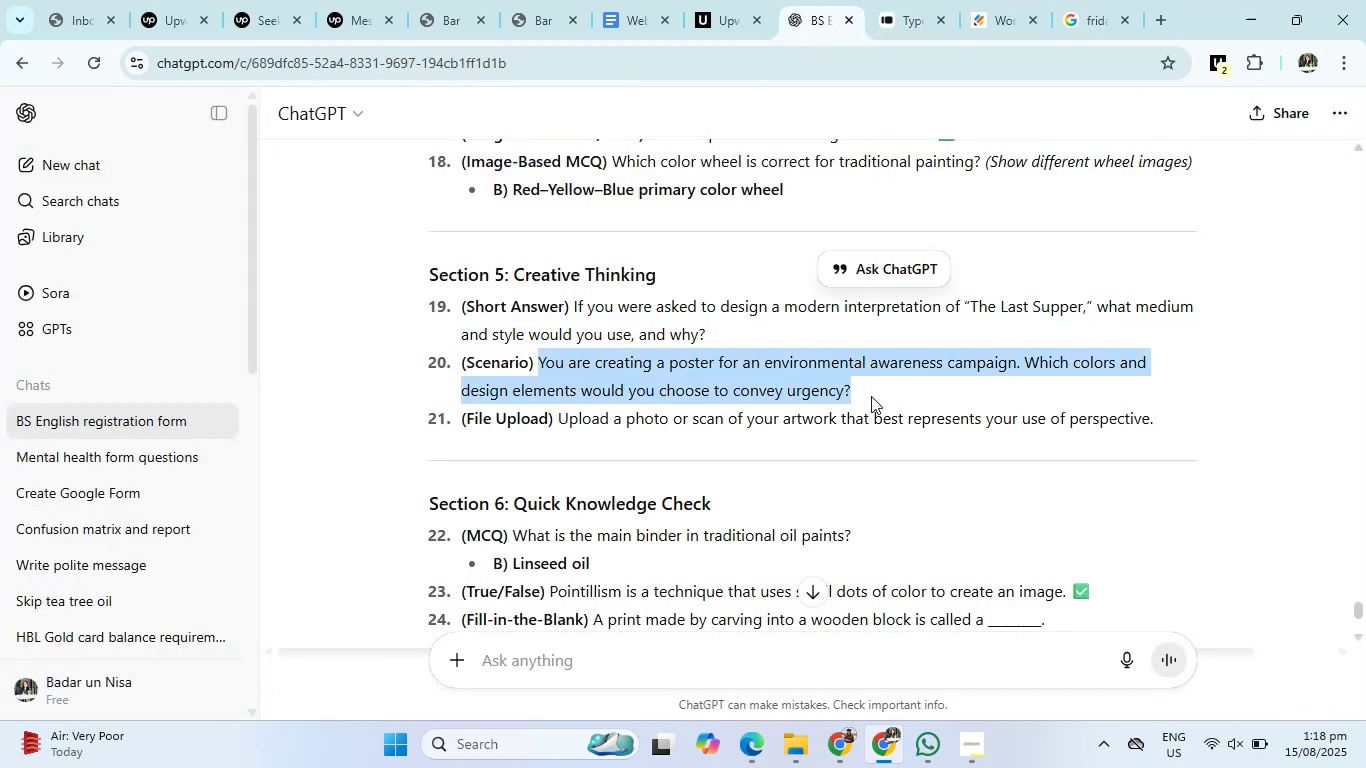 
key(Control+C)
 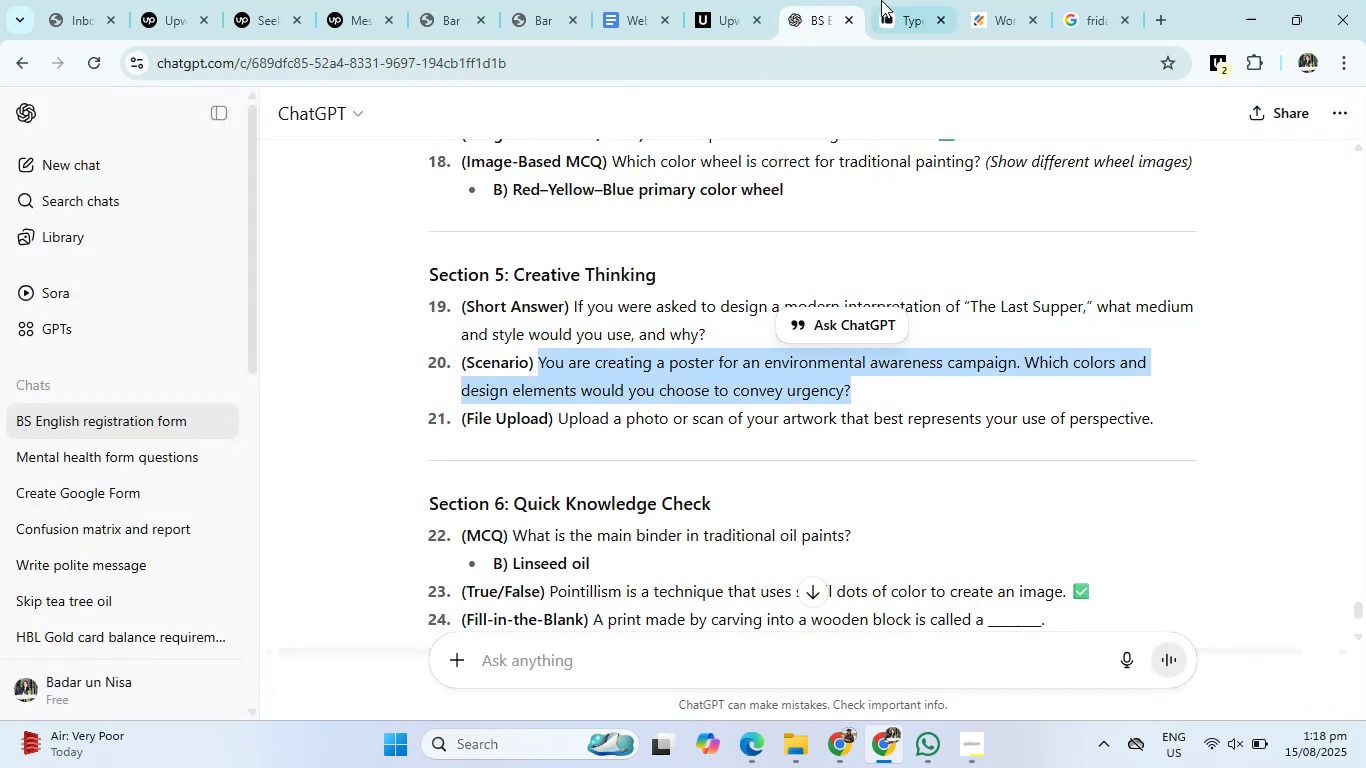 
left_click([884, 0])
 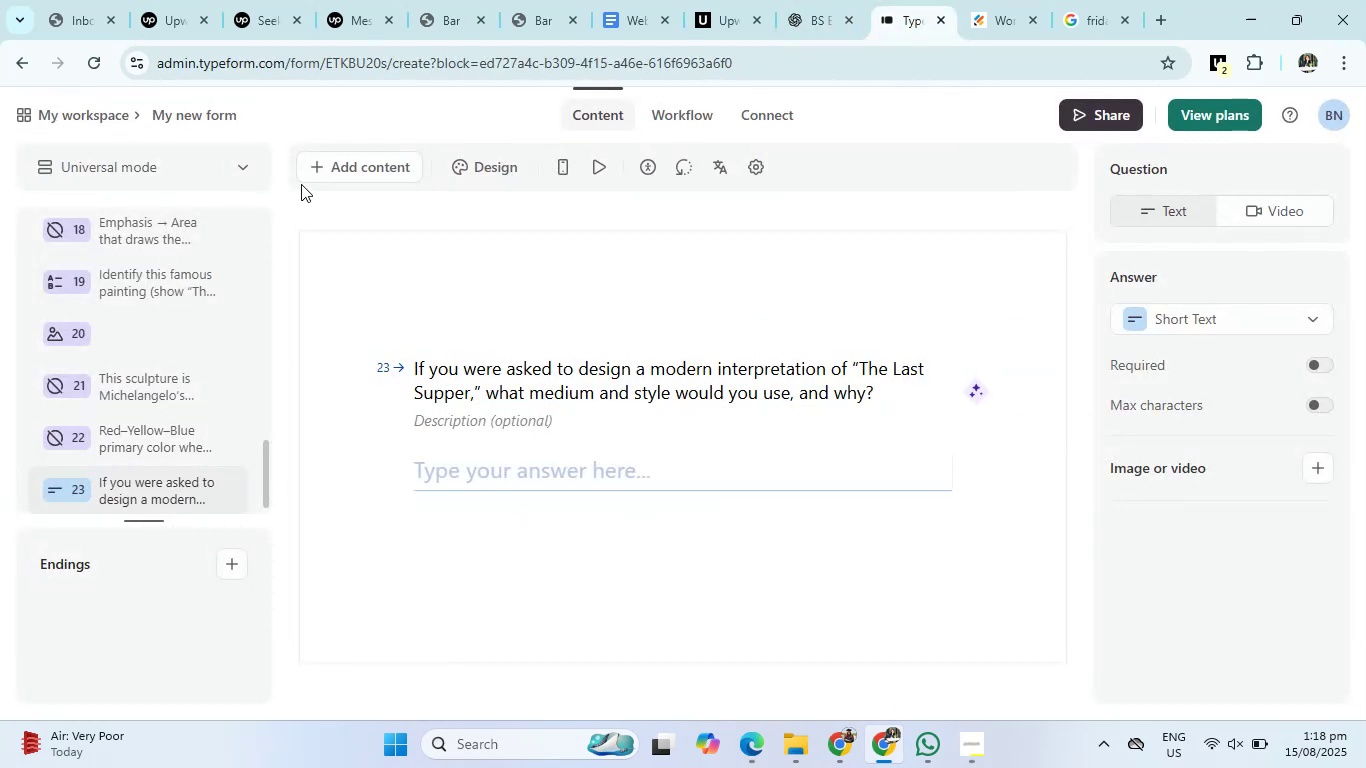 
left_click([339, 160])
 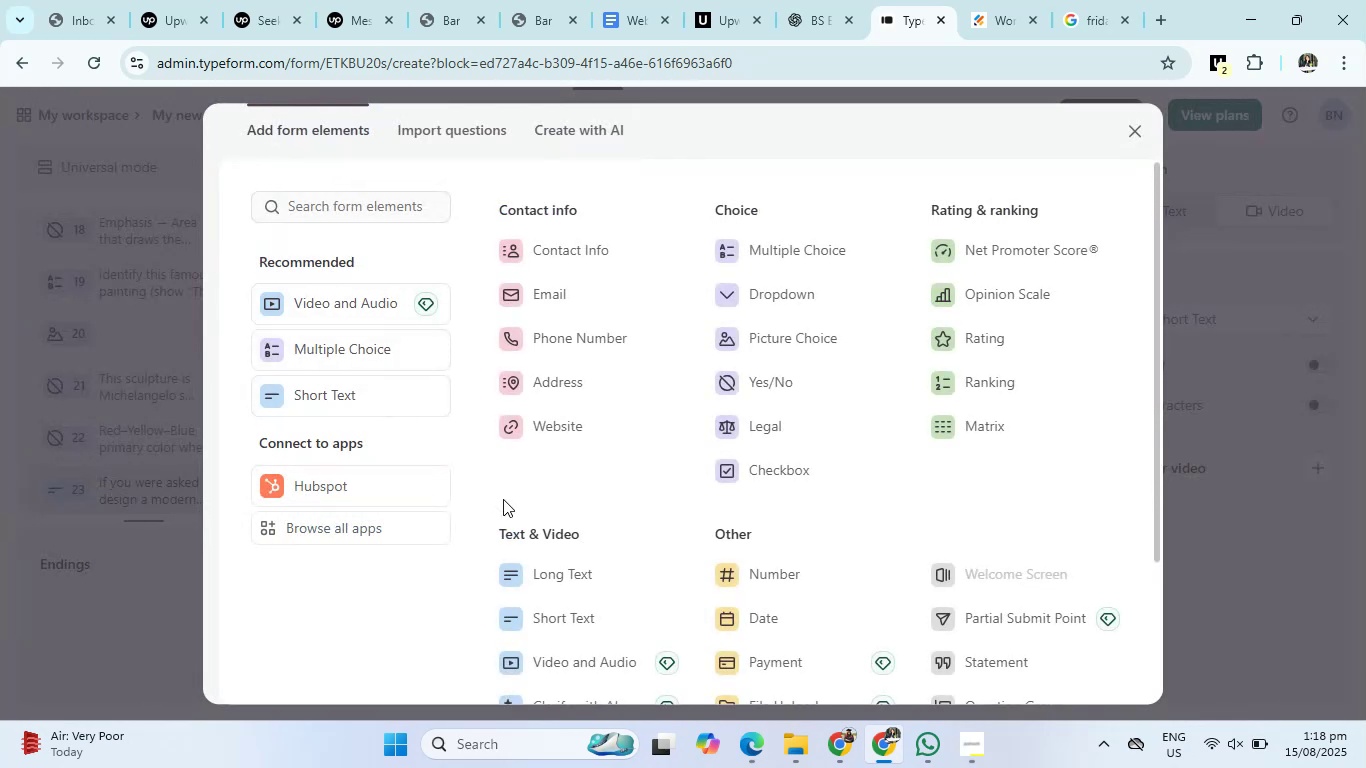 
left_click([532, 578])
 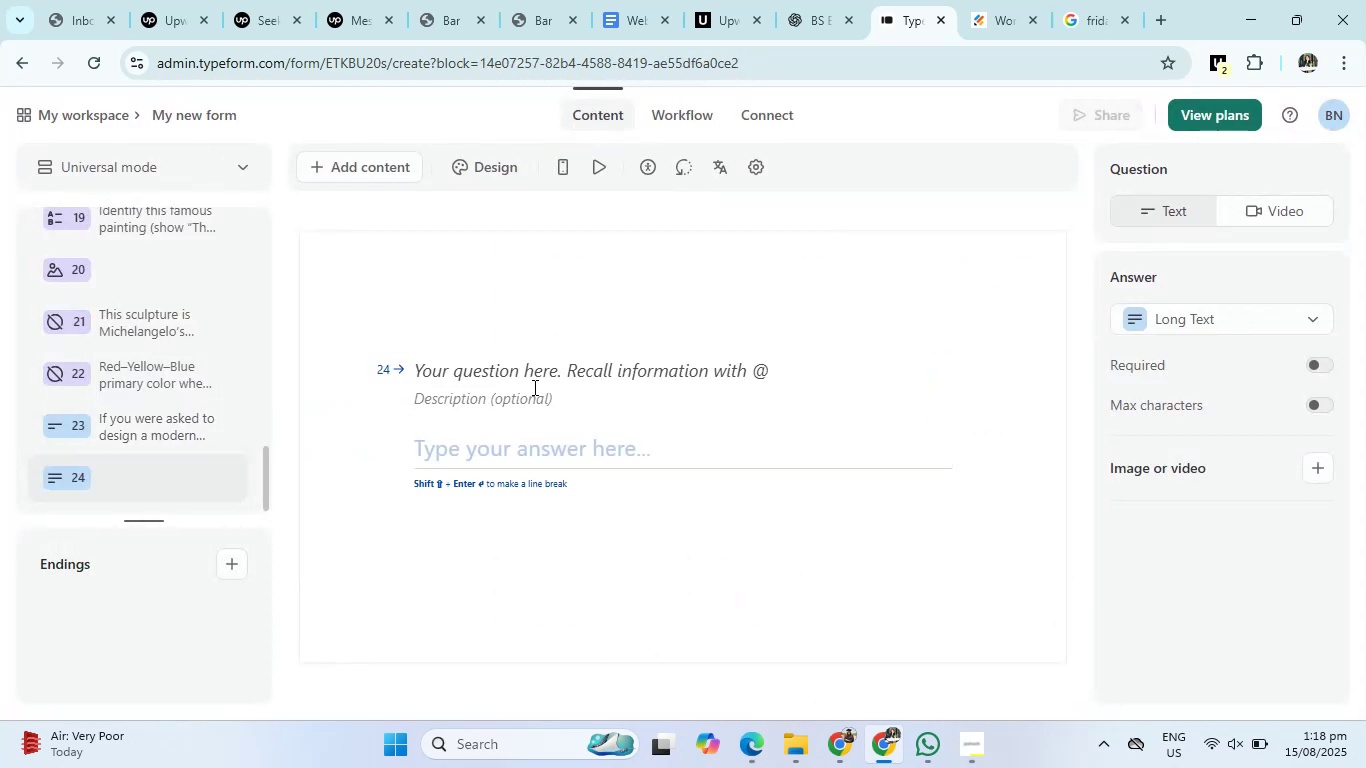 
left_click([535, 373])
 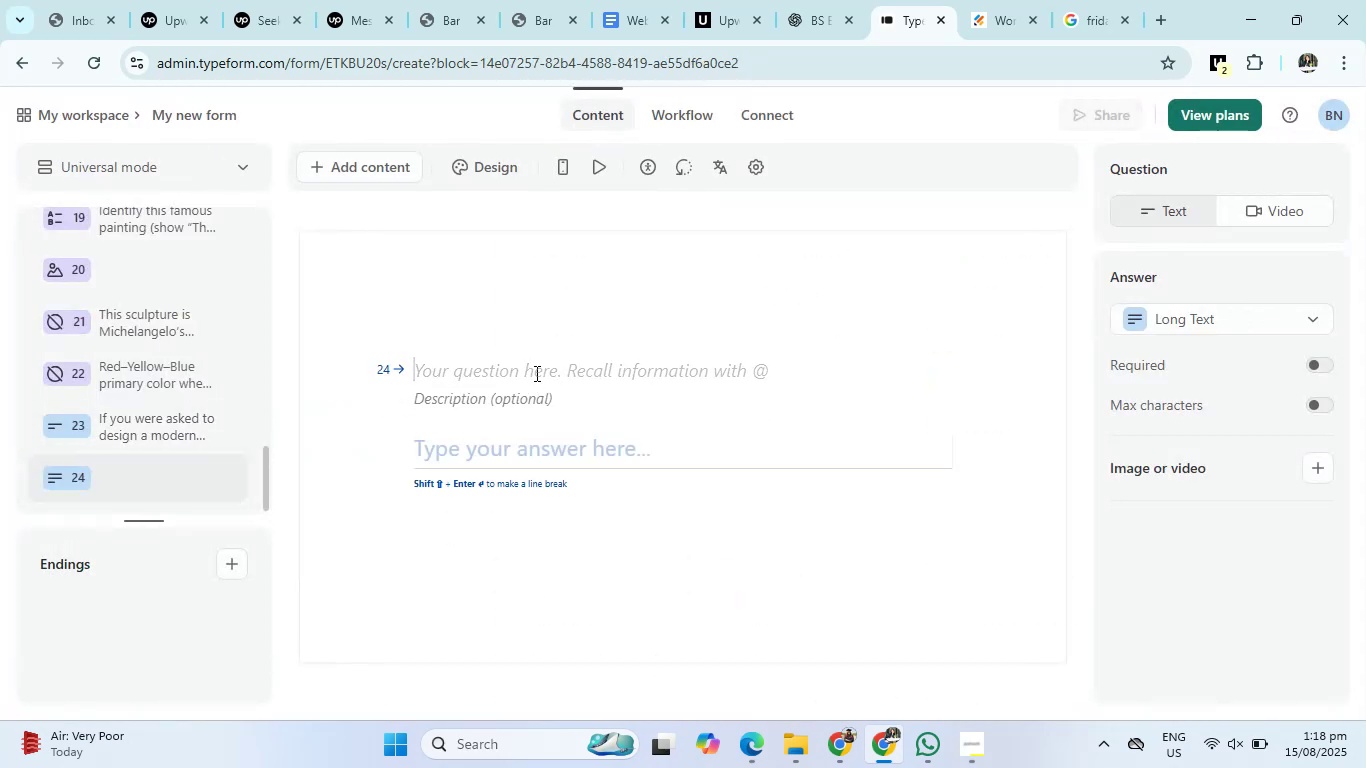 
key(Control+V)
 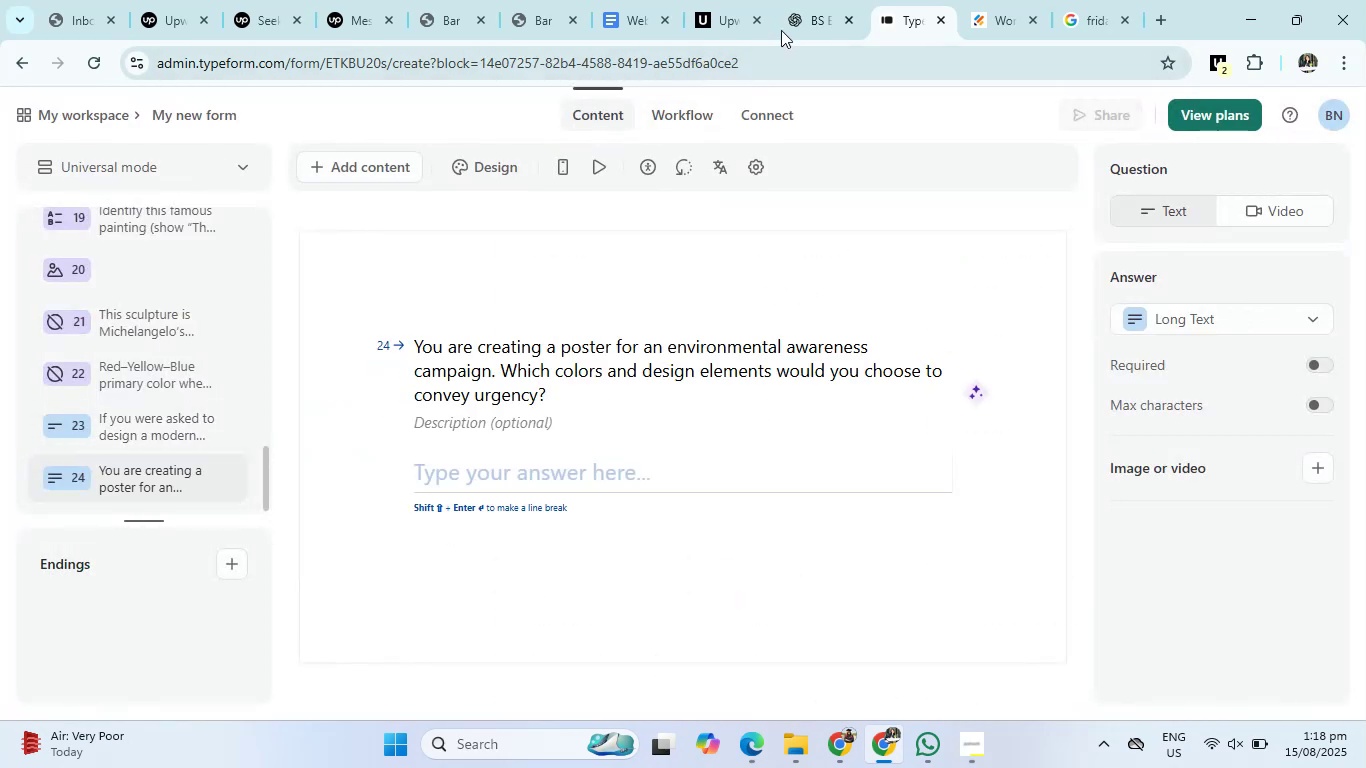 
left_click([795, 15])
 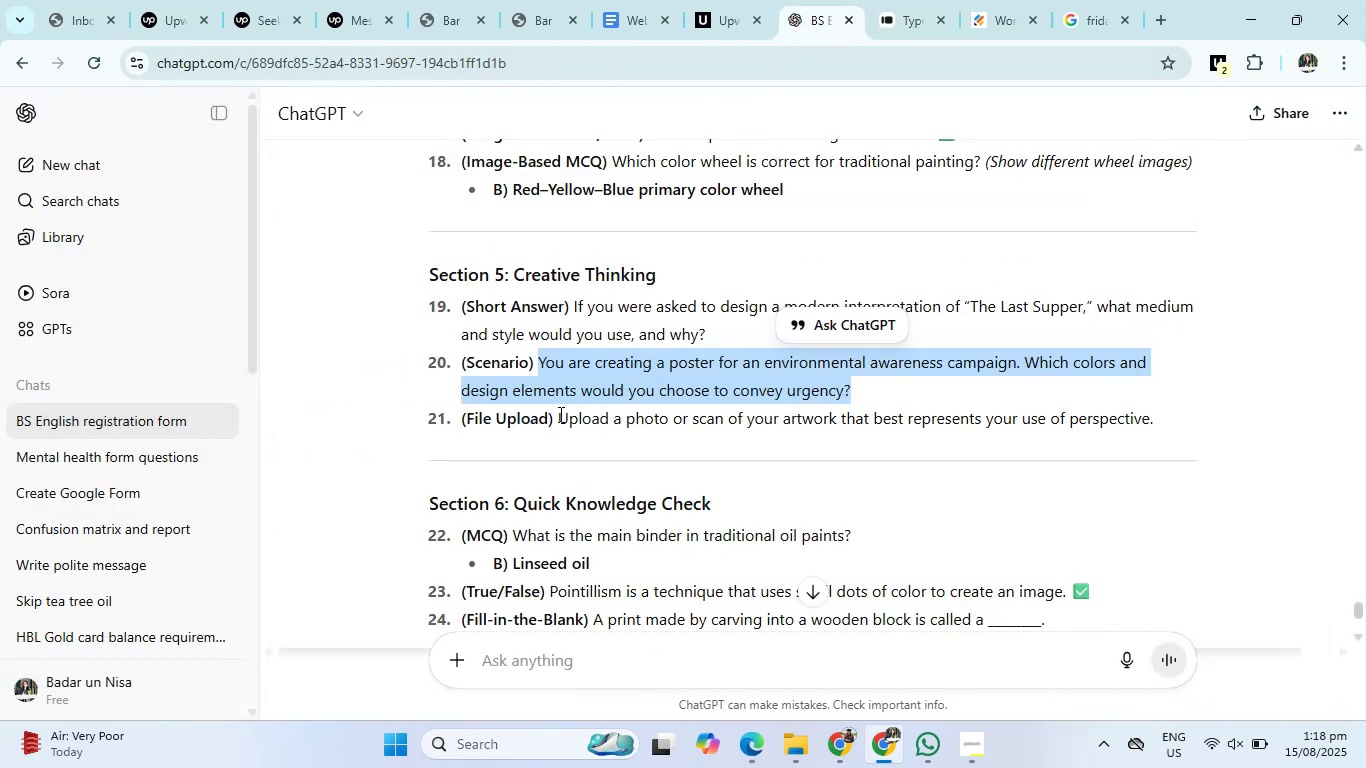 
left_click_drag(start_coordinate=[559, 414], to_coordinate=[1187, 419])
 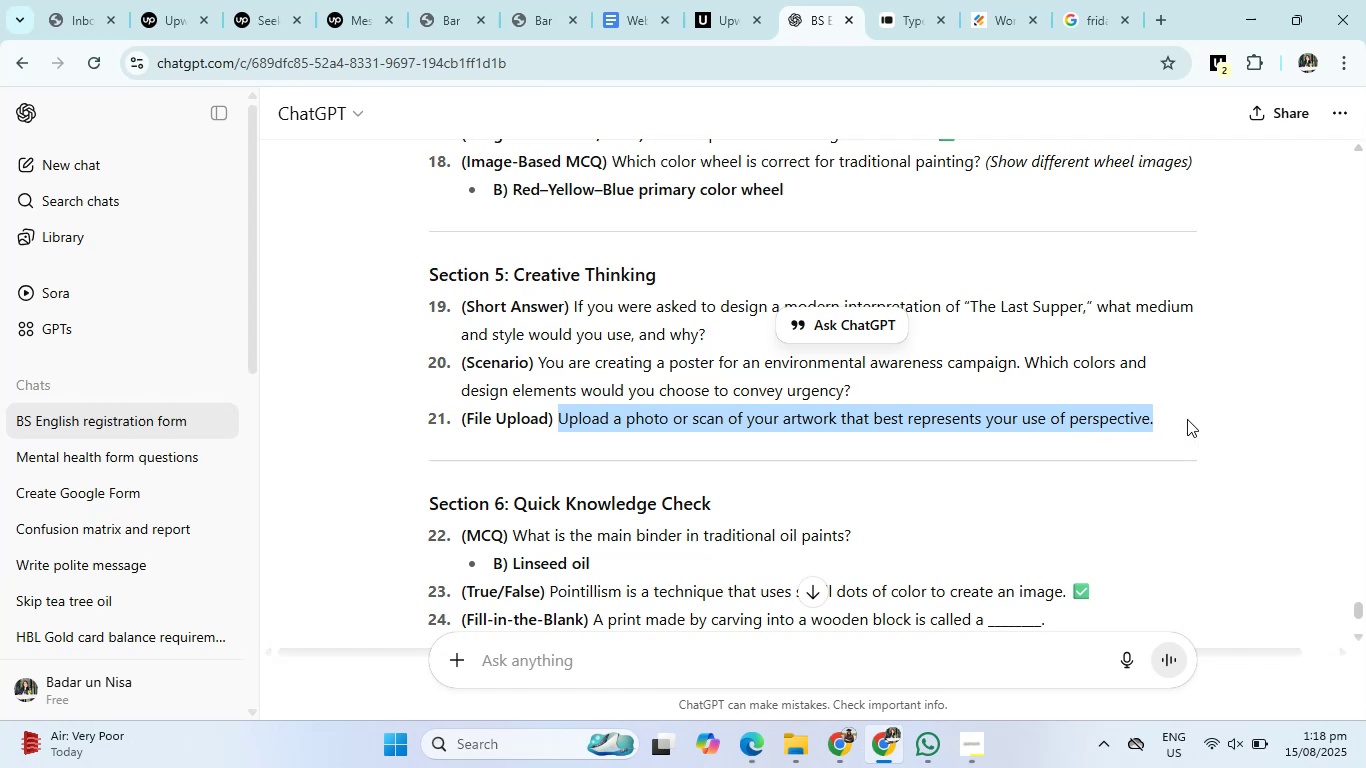 
key(Control+C)
 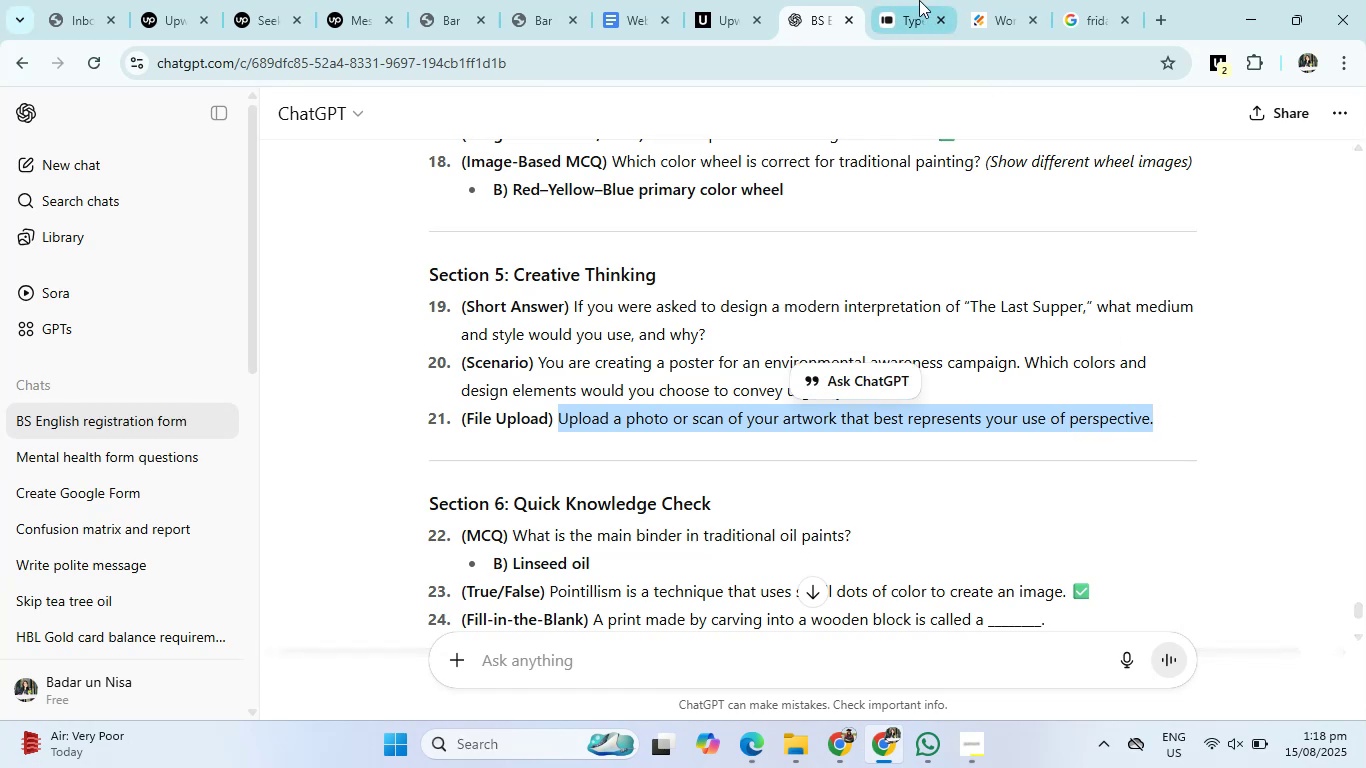 
left_click([906, 0])
 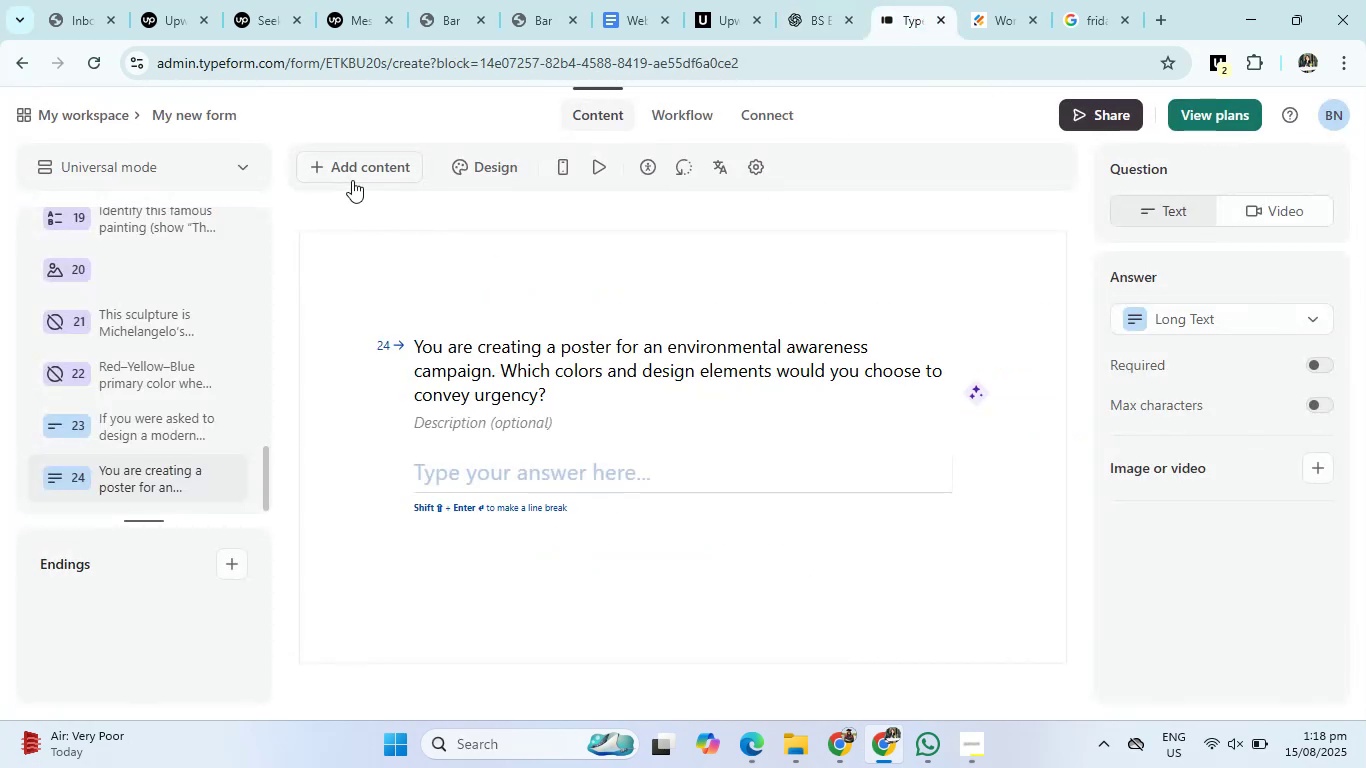 
left_click([352, 172])
 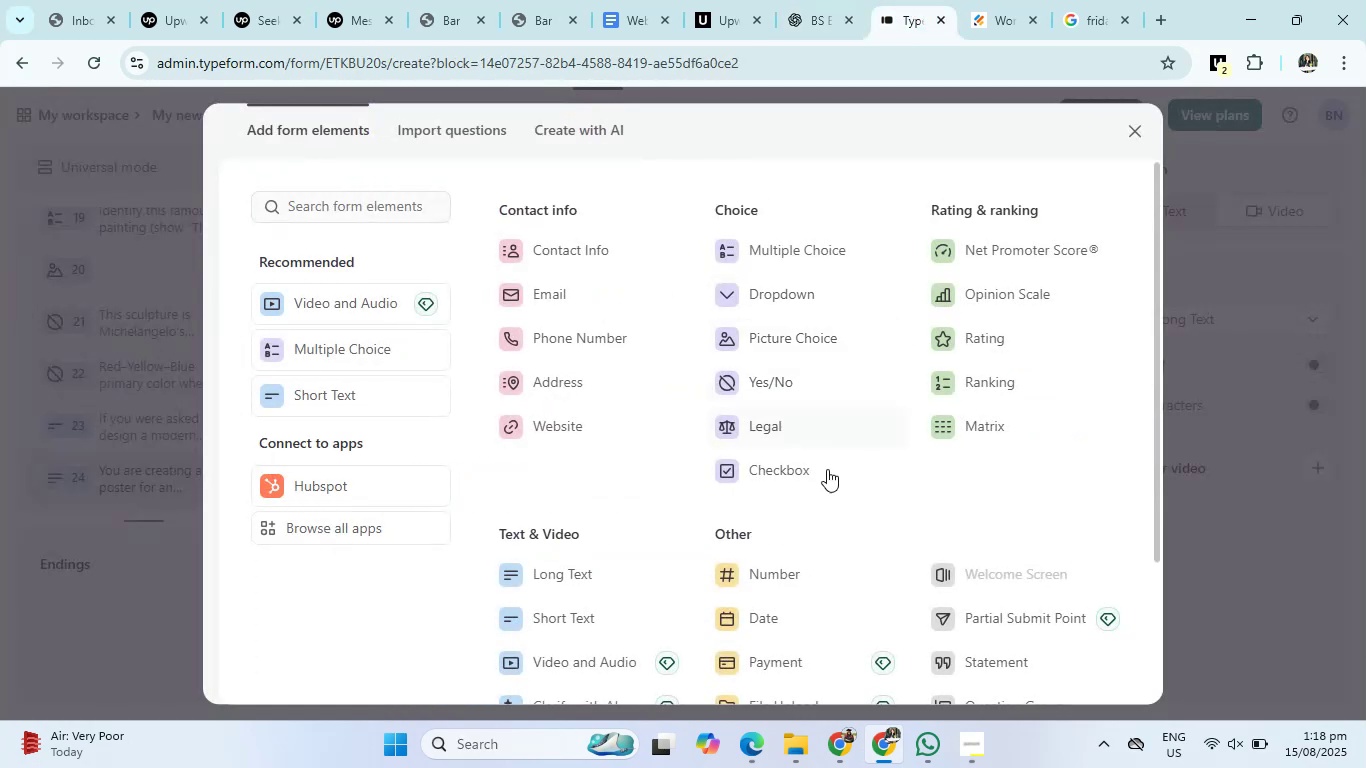 
scroll: coordinate [768, 610], scroll_direction: down, amount: 3.0
 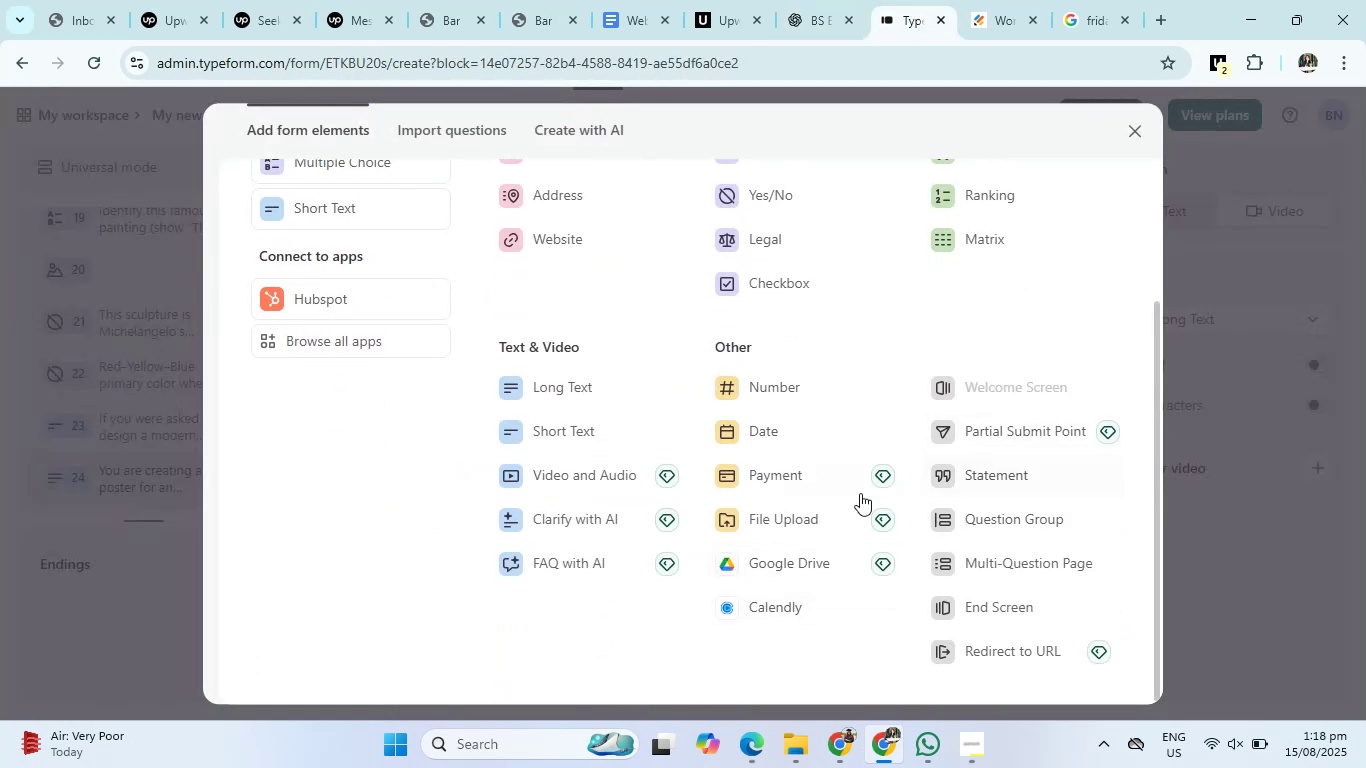 
left_click([810, 519])
 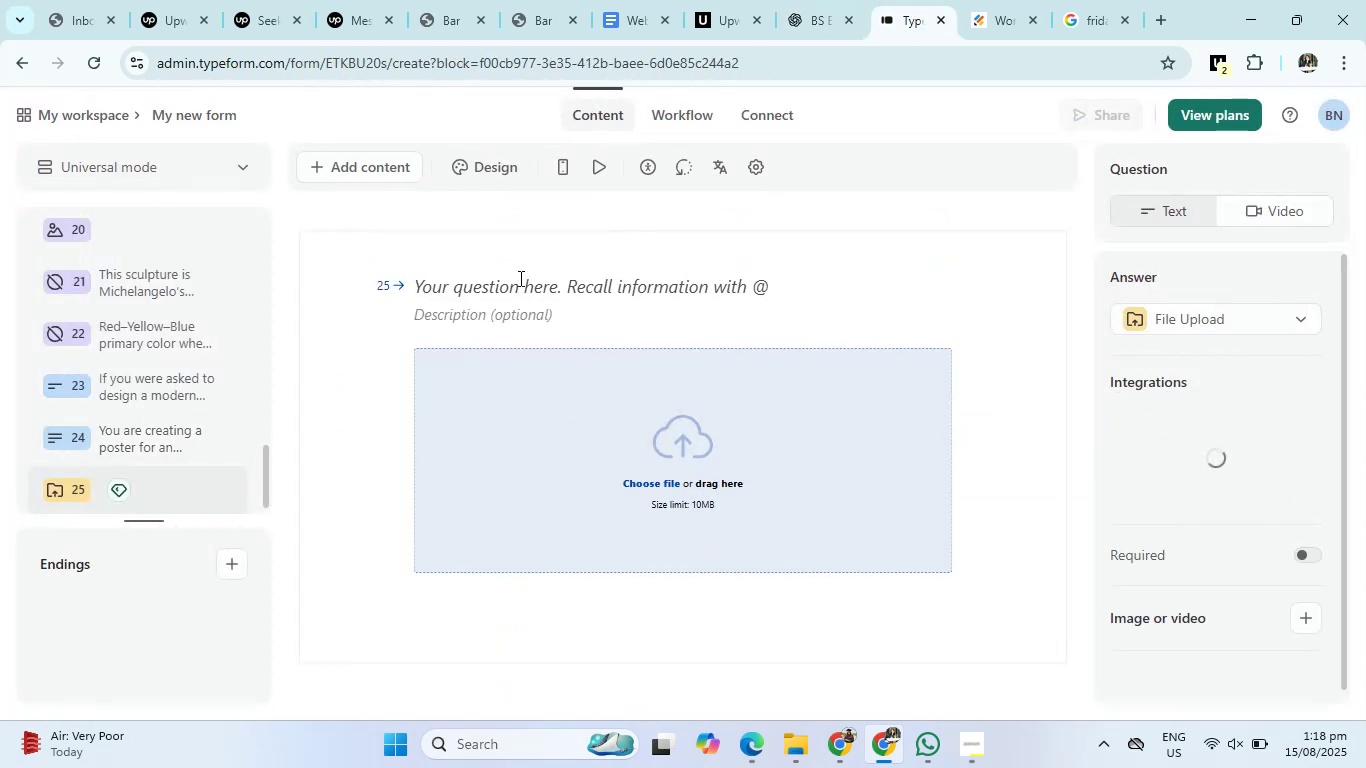 
left_click([517, 282])
 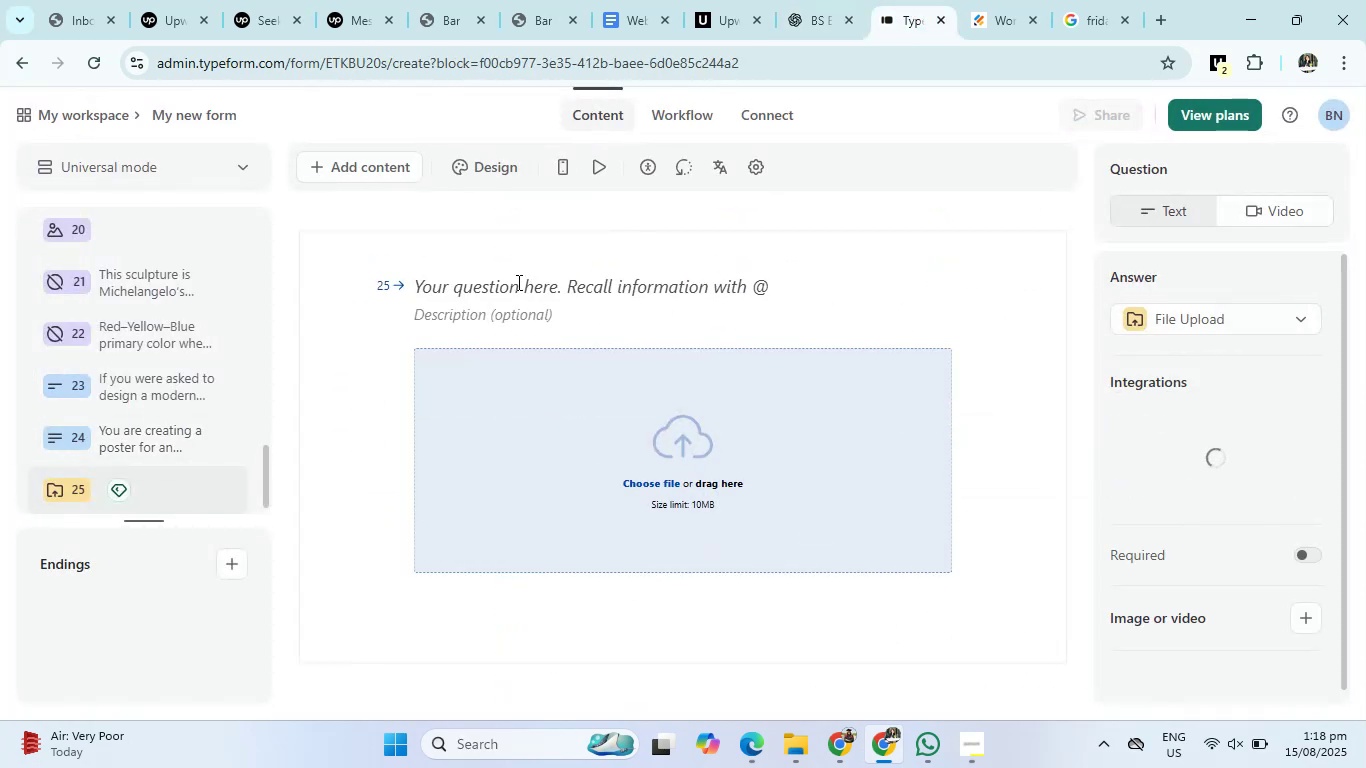 
key(Control+V)
 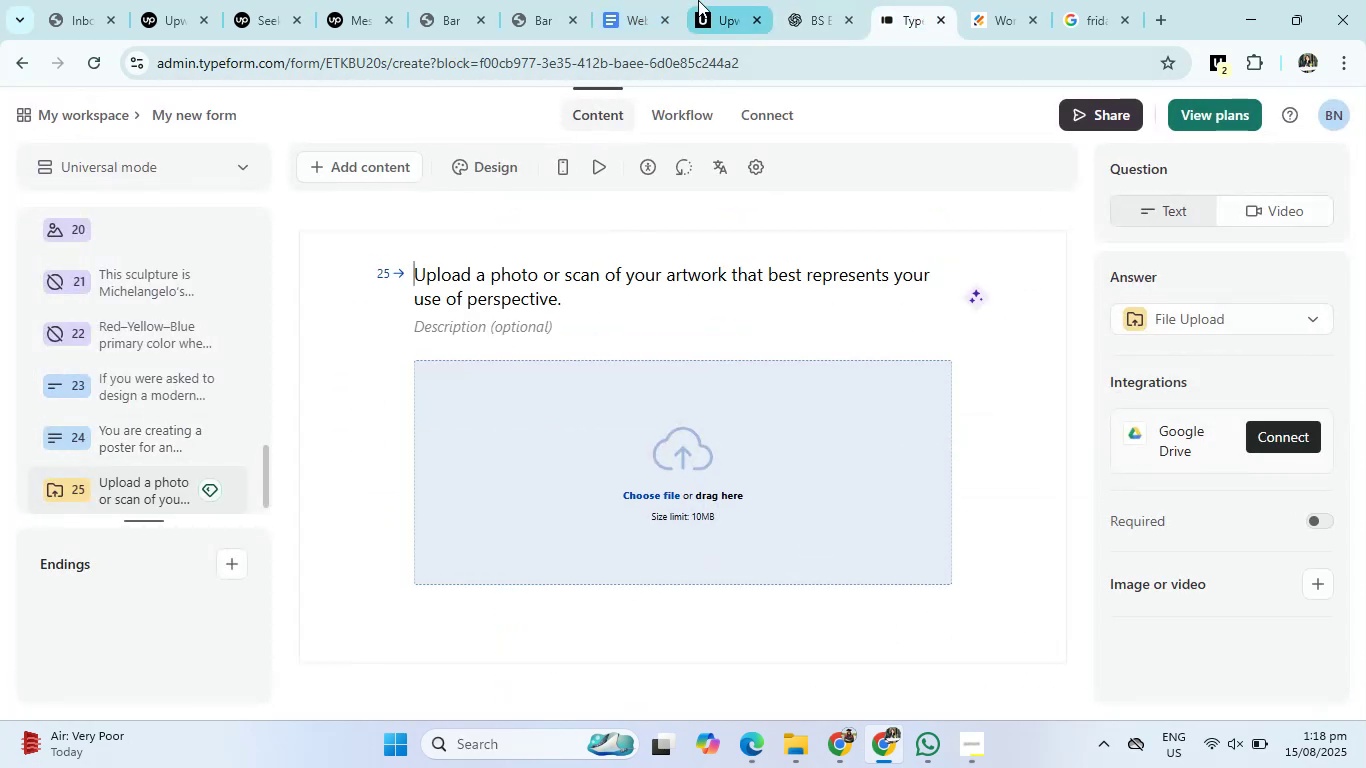 
left_click([808, 0])
 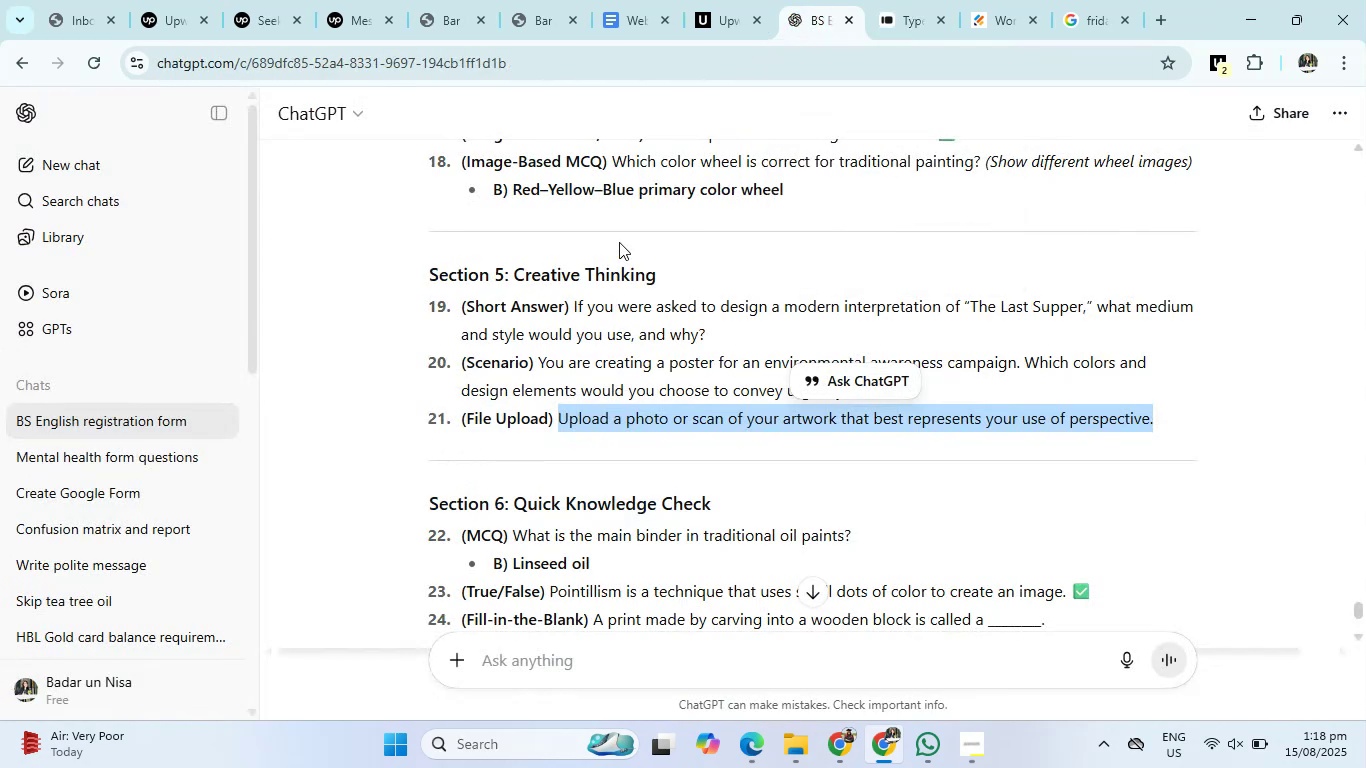 
scroll: coordinate [585, 474], scroll_direction: down, amount: 2.0
 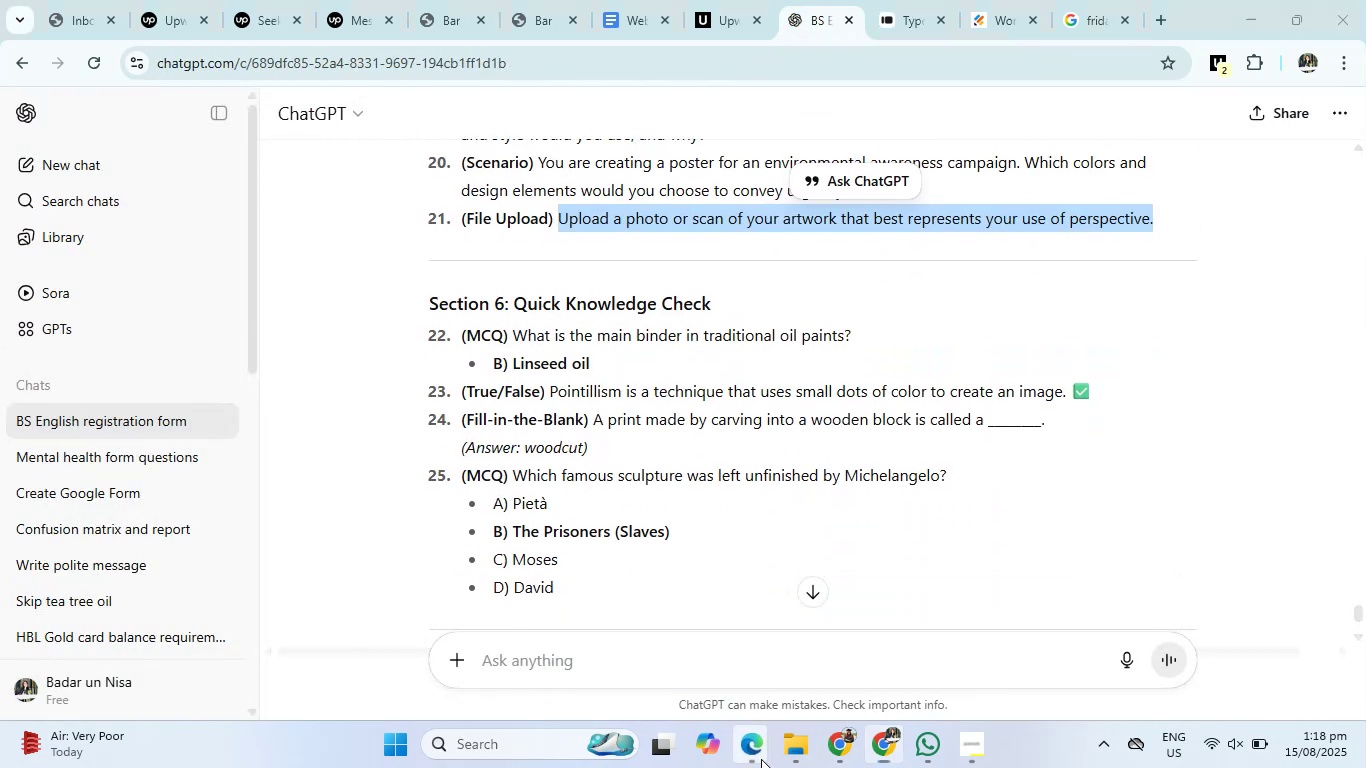 
double_click([651, 643])
 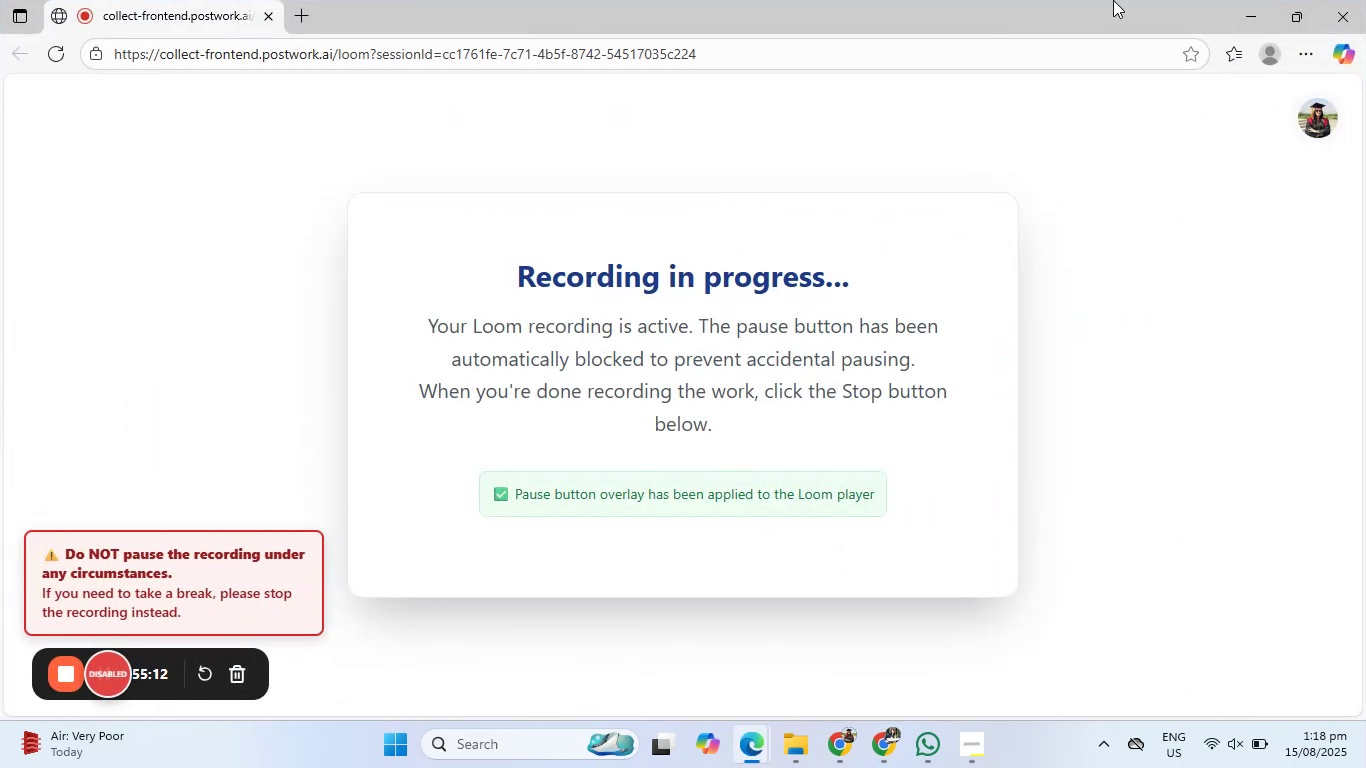 
left_click([1239, 0])
 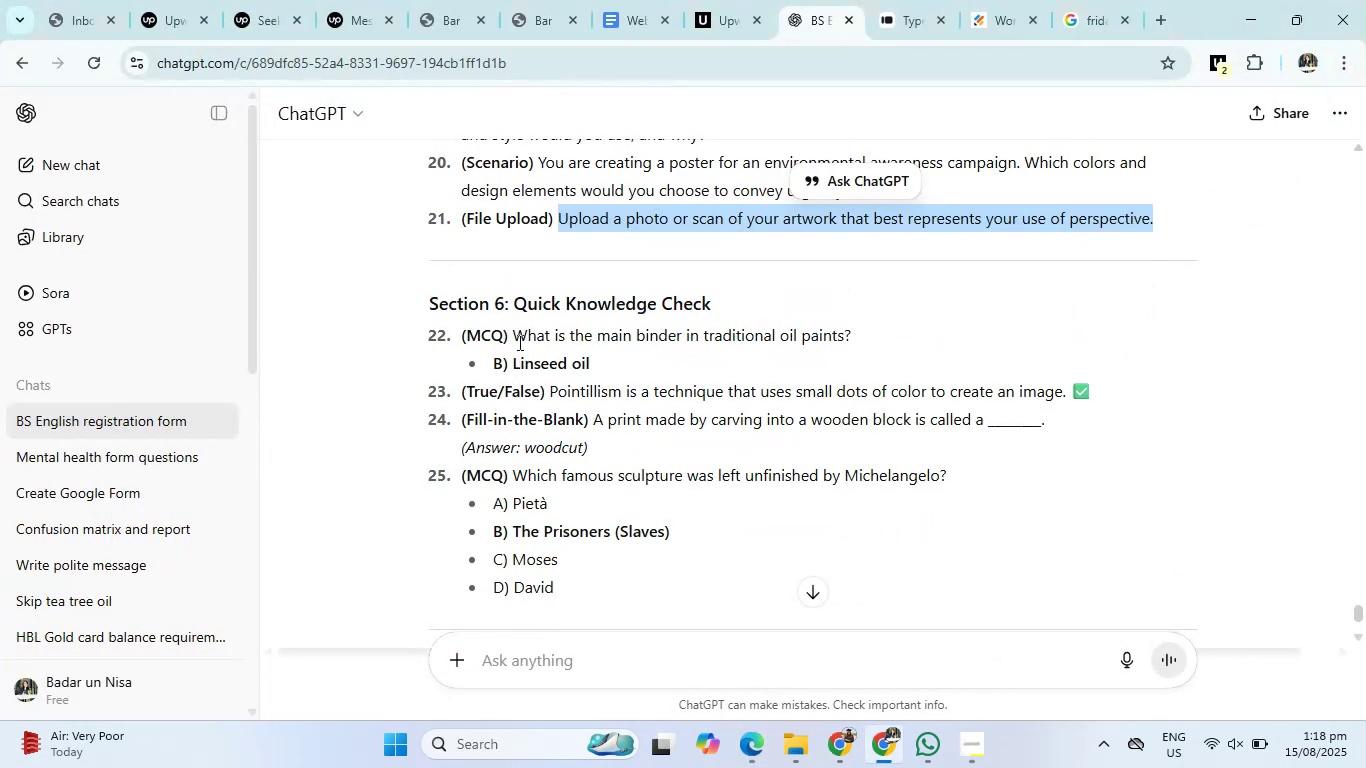 
left_click_drag(start_coordinate=[515, 337], to_coordinate=[863, 342])
 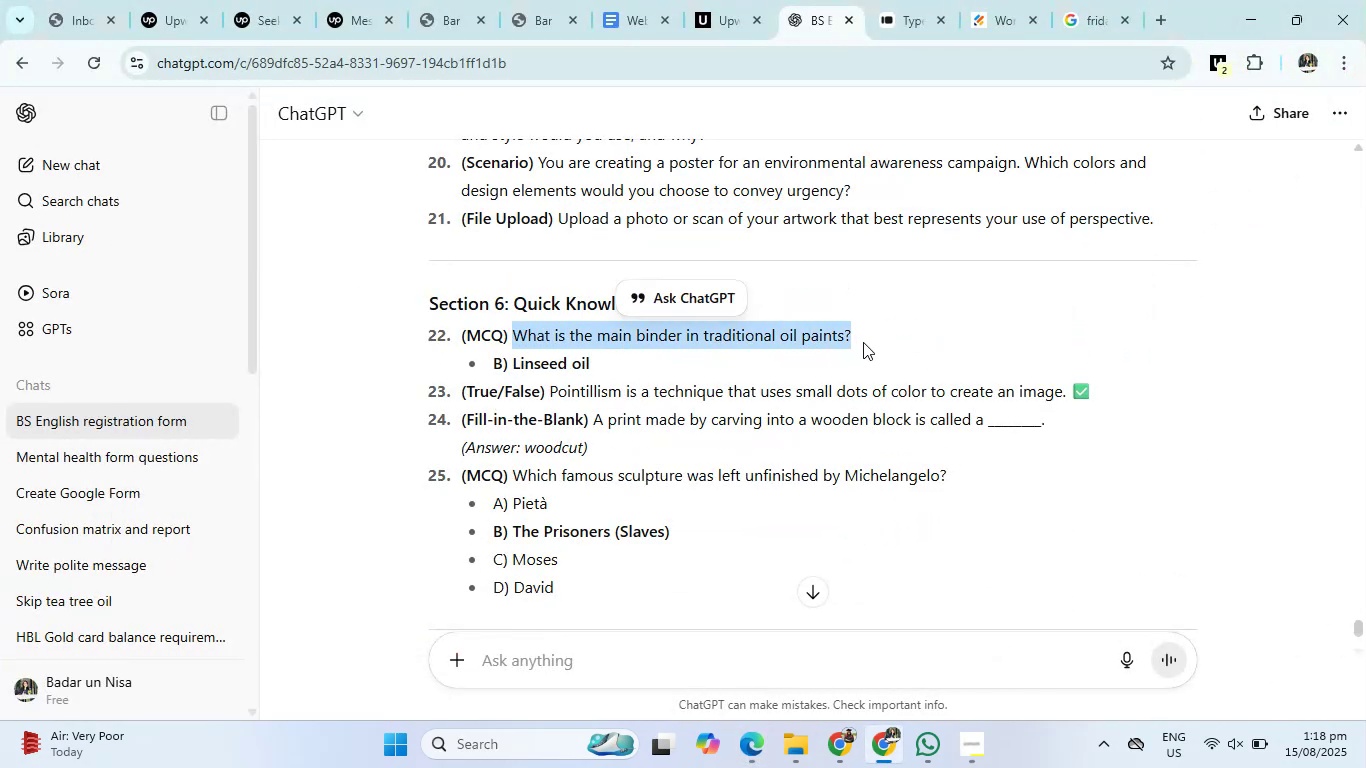 
key(Control+C)
 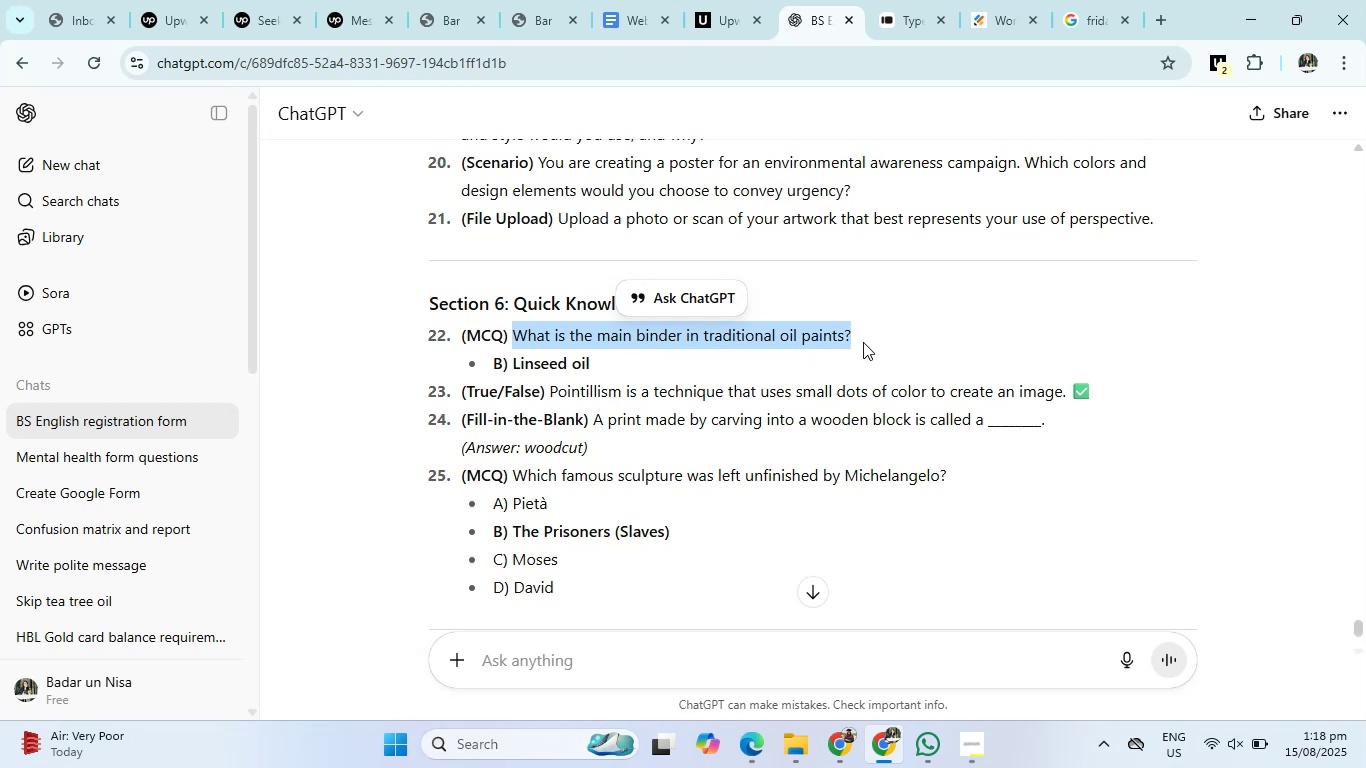 
wait(6.95)
 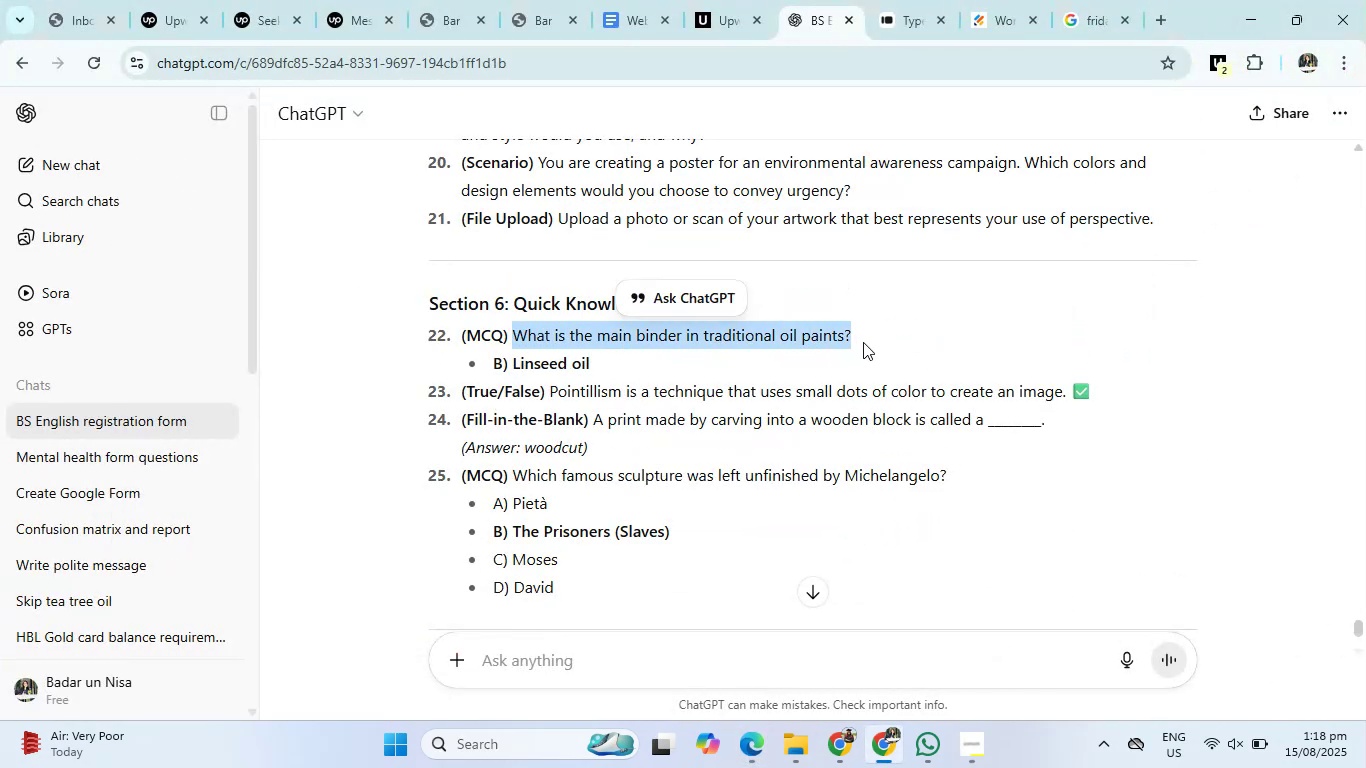 
left_click([905, 0])
 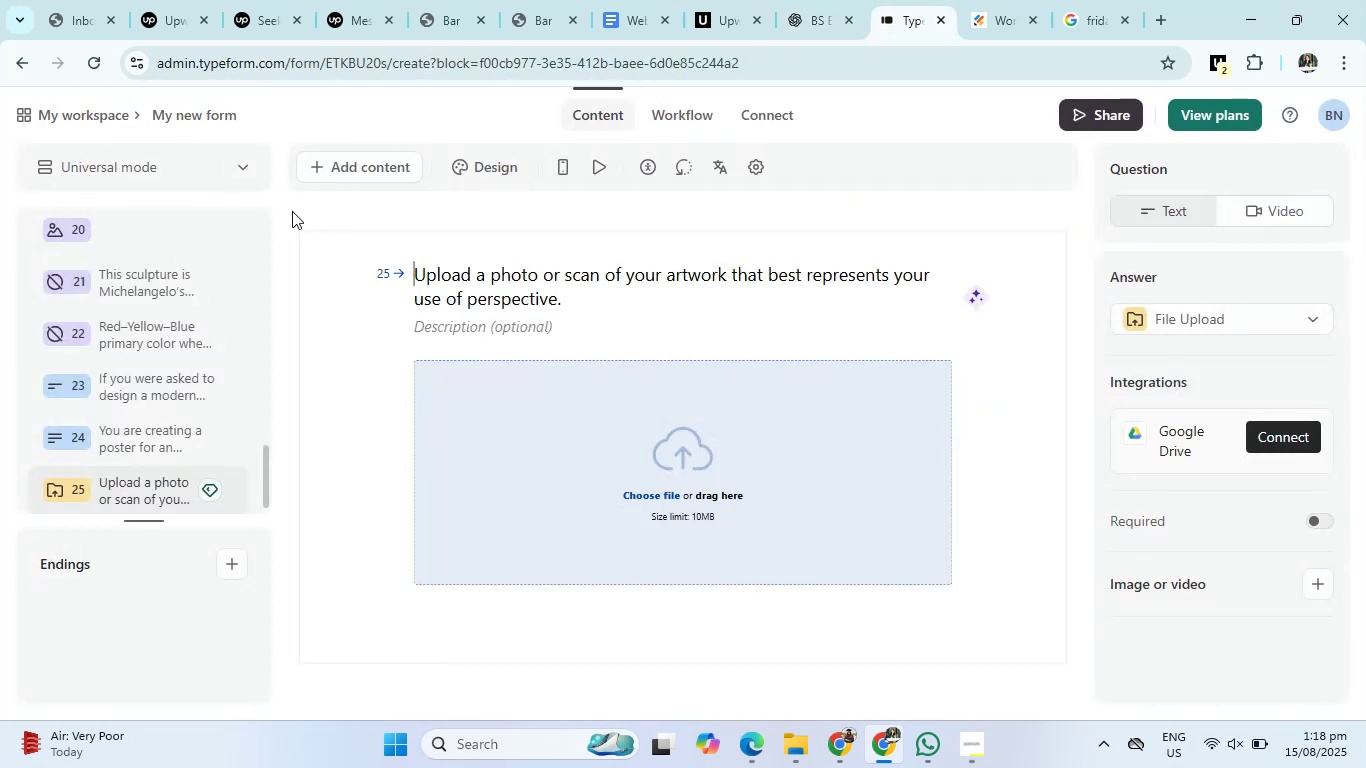 
left_click([337, 168])
 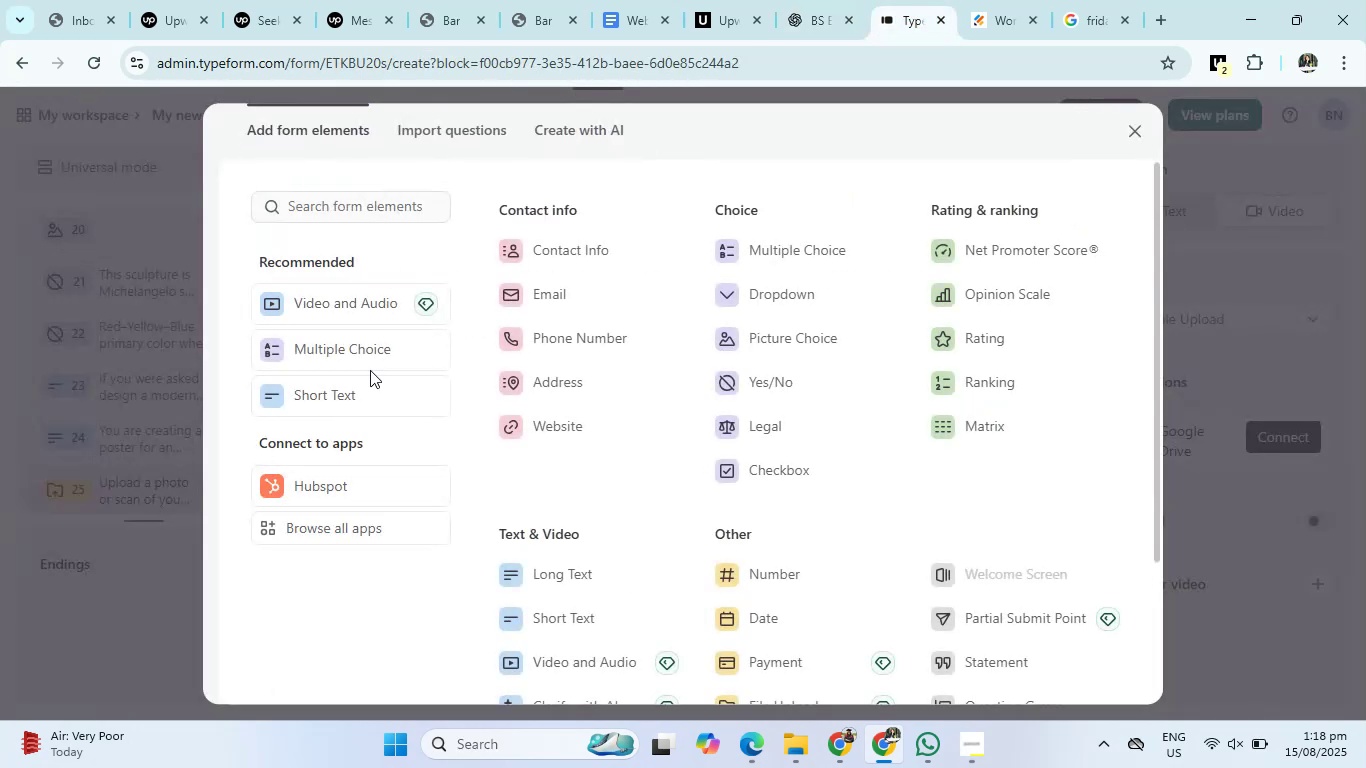 
left_click([358, 401])
 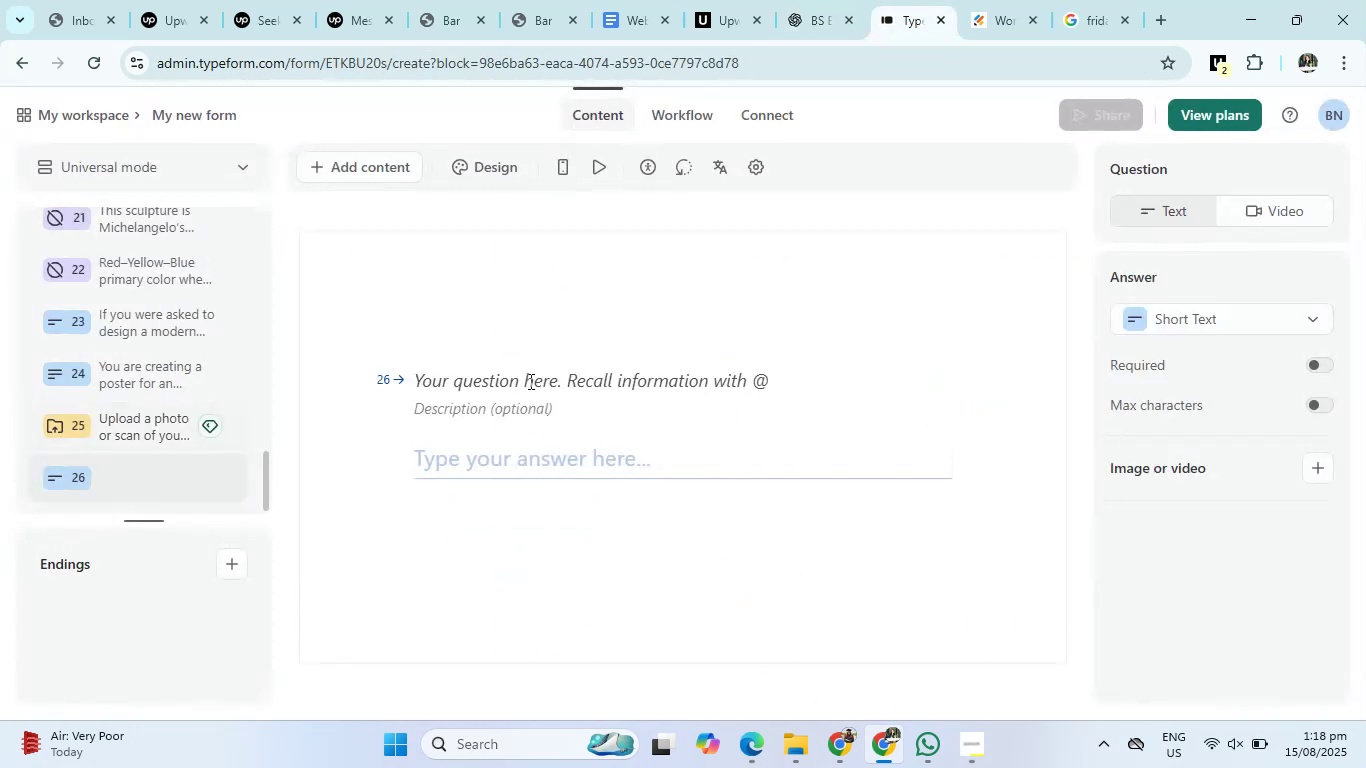 
left_click([529, 381])
 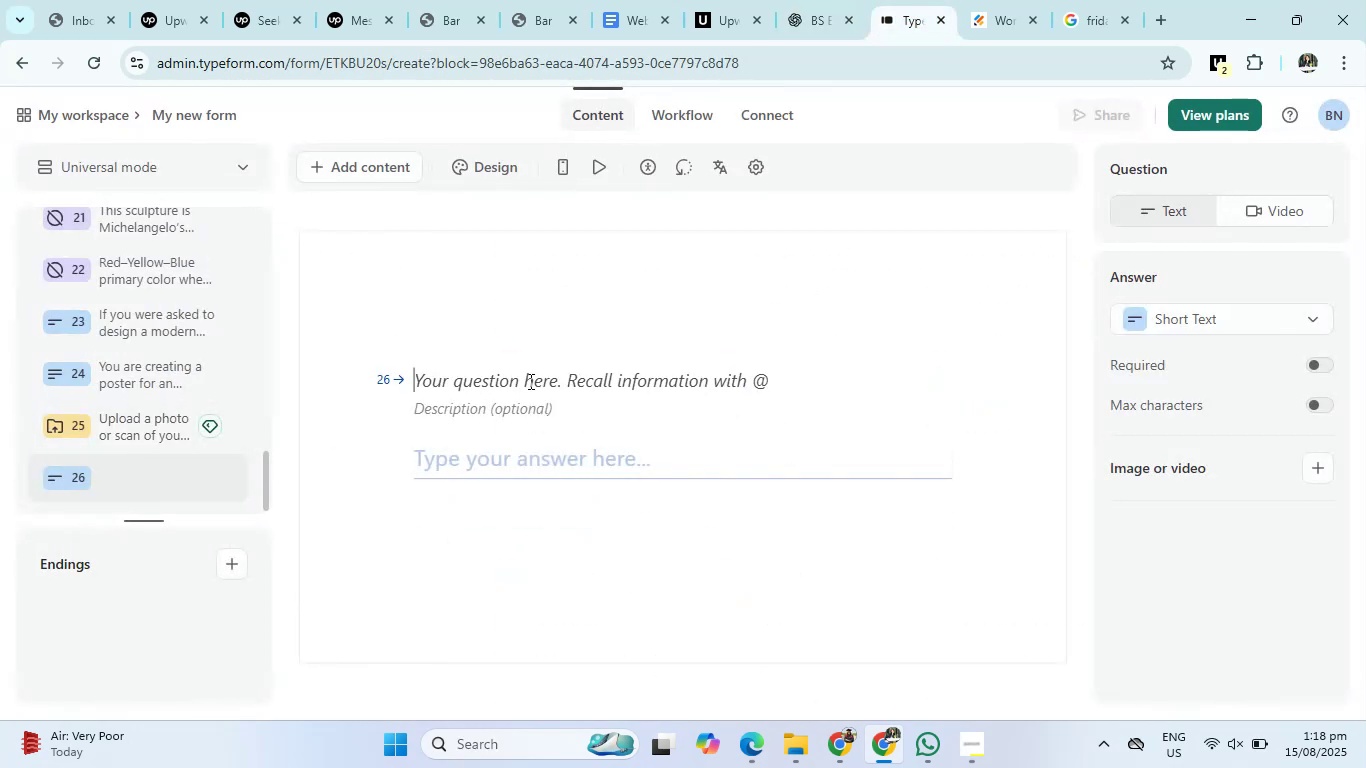 
key(Control+V)
 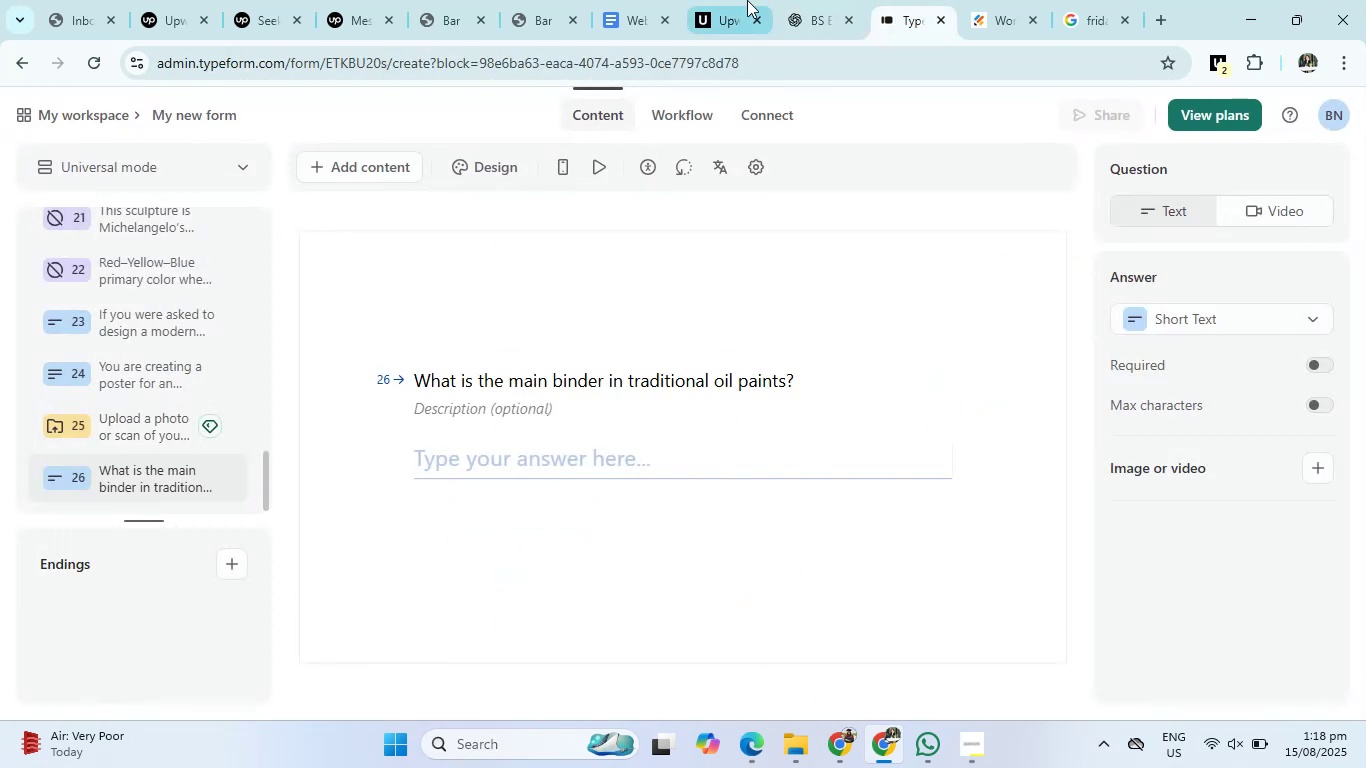 
left_click([801, 0])
 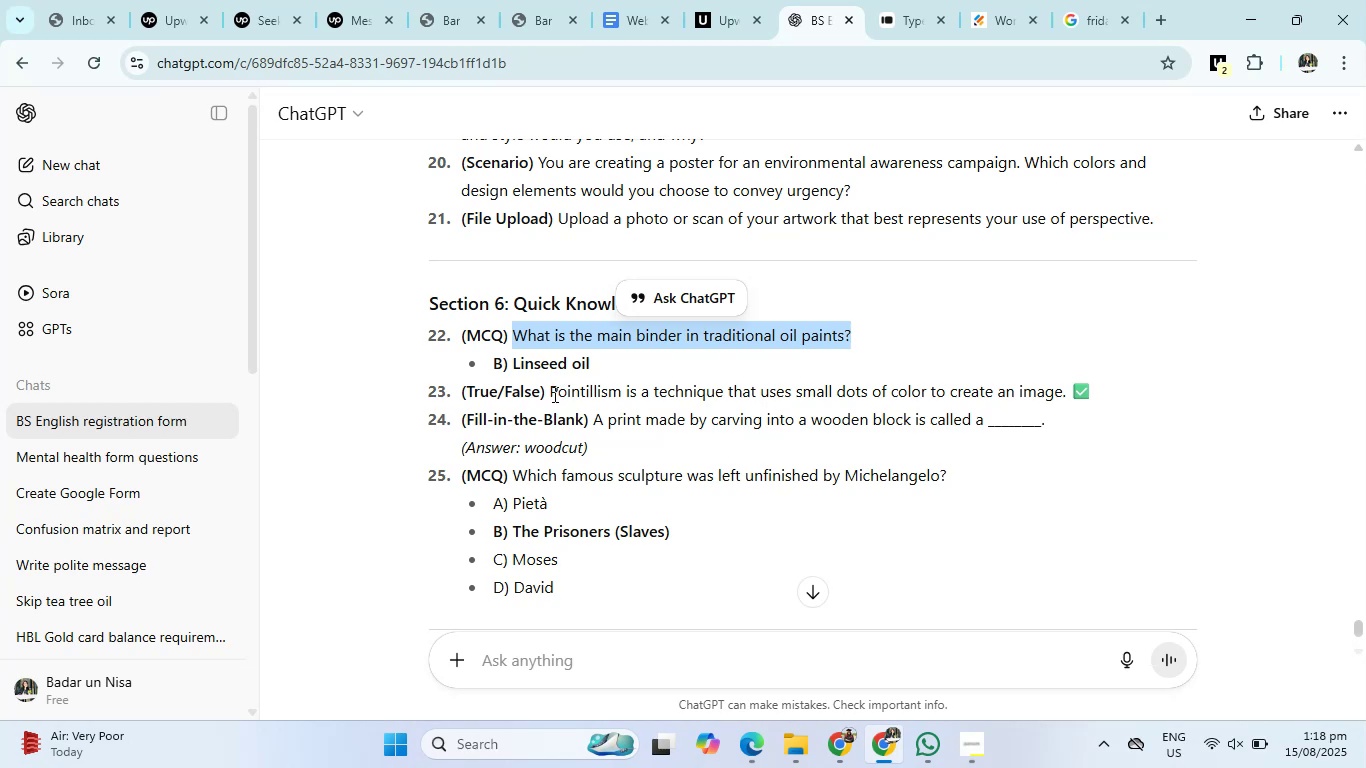 
left_click_drag(start_coordinate=[548, 396], to_coordinate=[1073, 391])
 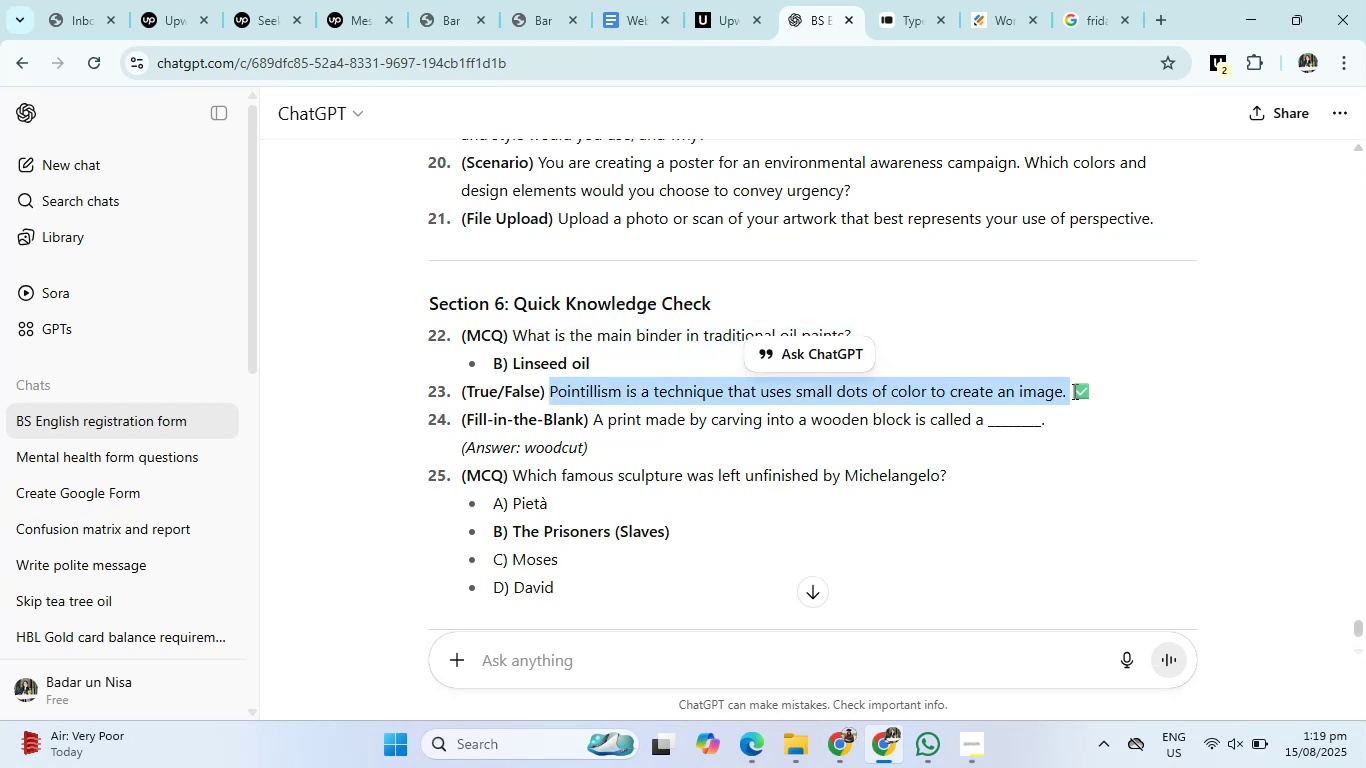 
key(Control+C)
 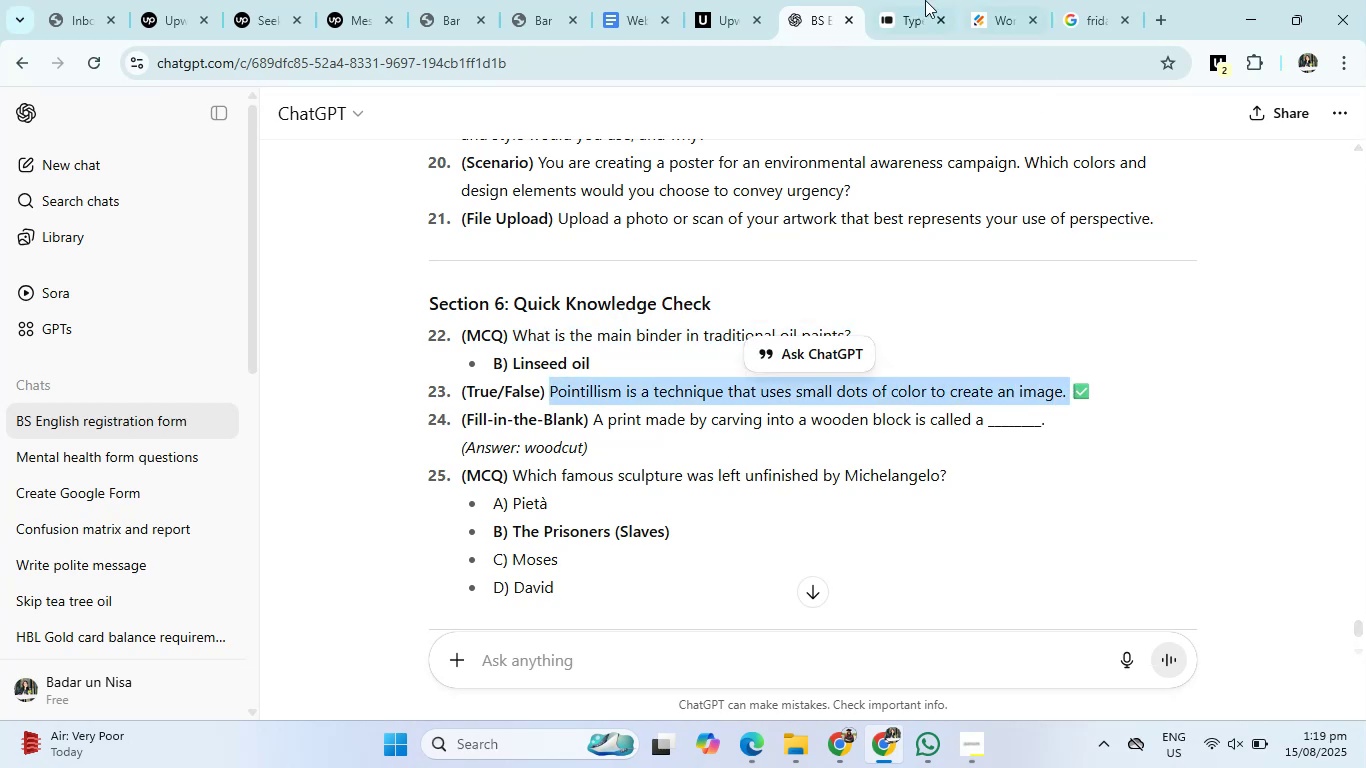 
left_click([911, 0])
 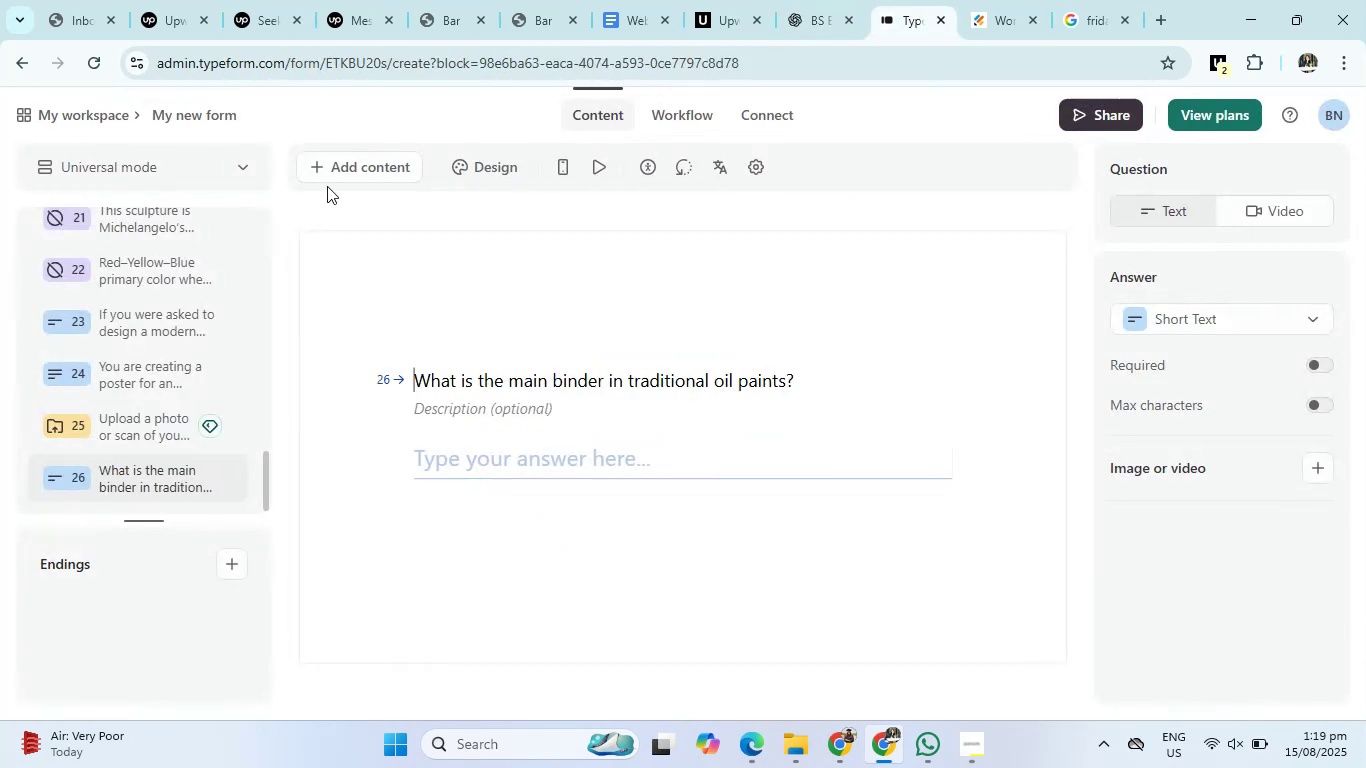 
left_click([331, 174])
 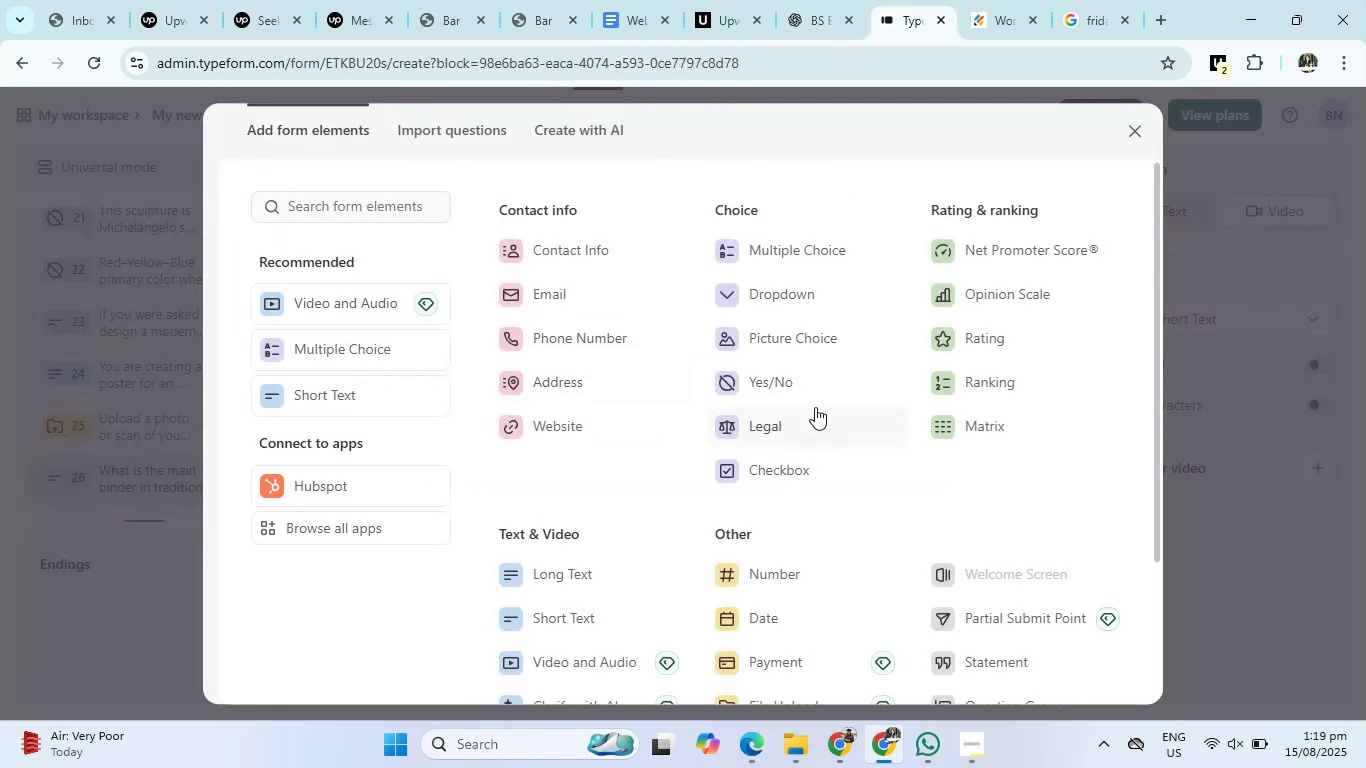 
left_click([815, 387])
 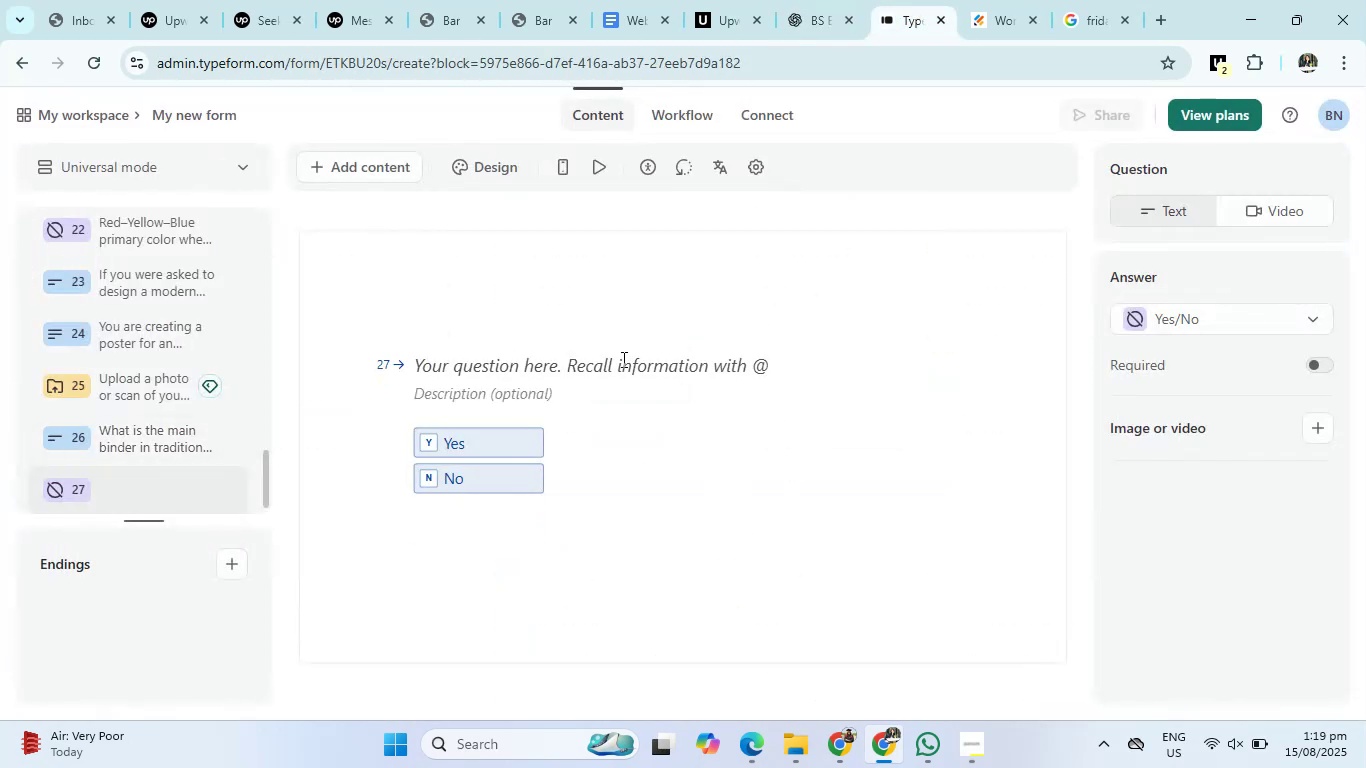 
left_click([600, 364])
 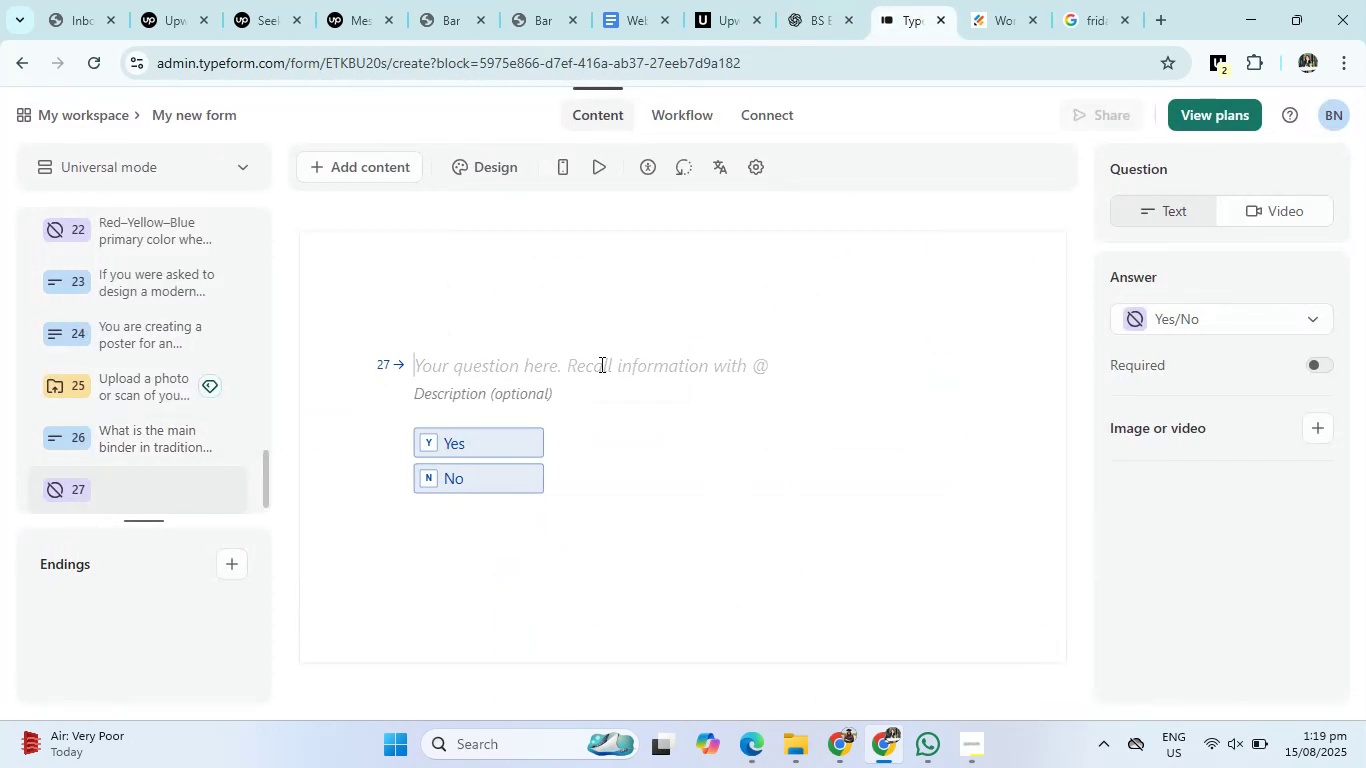 
key(Control+V)
 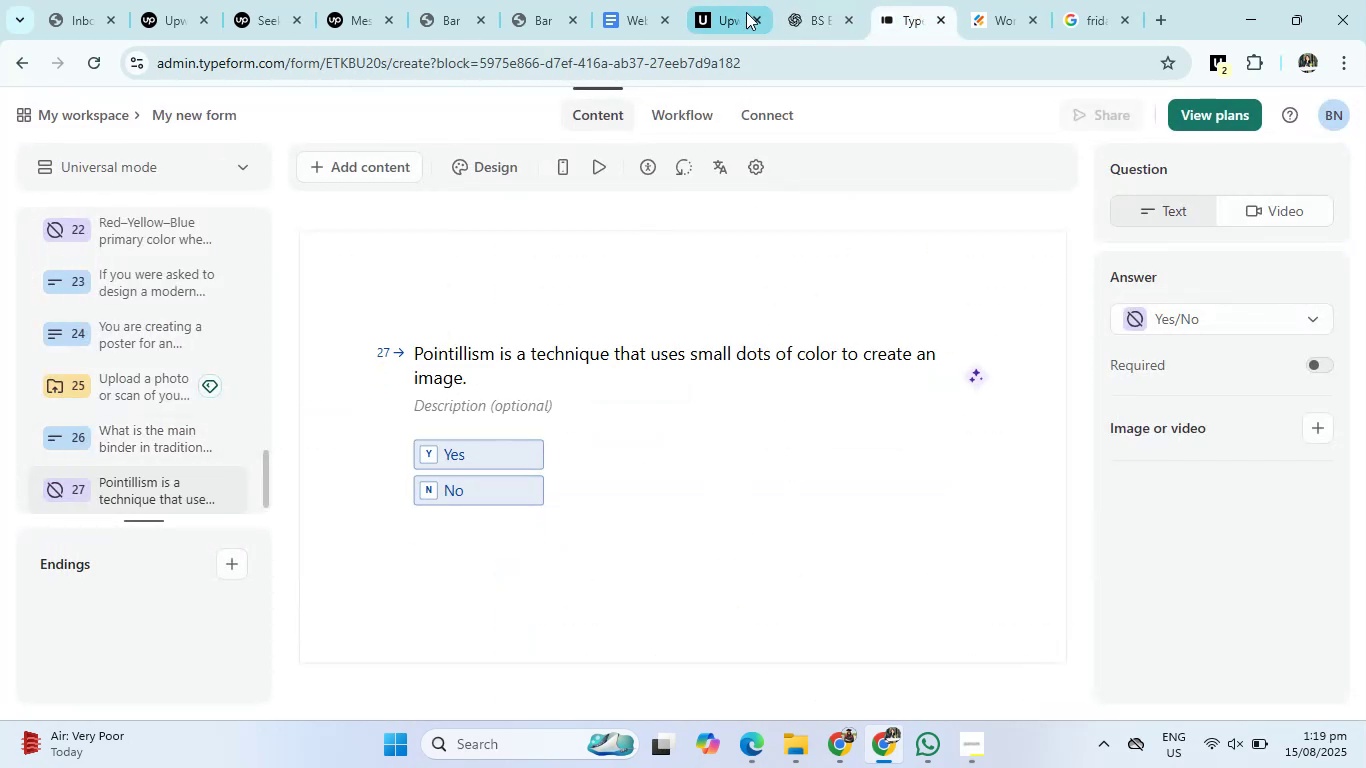 
left_click([787, 0])
 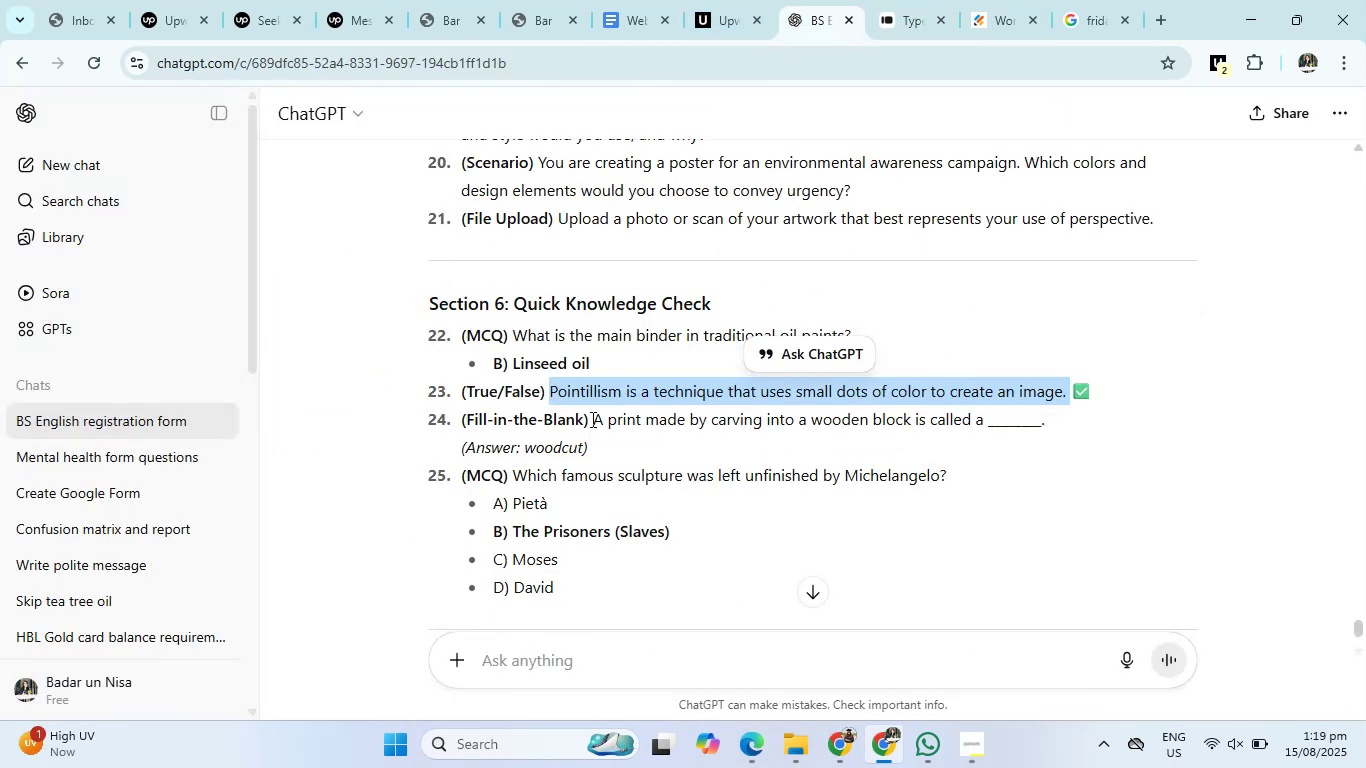 
left_click_drag(start_coordinate=[590, 419], to_coordinate=[975, 438])
 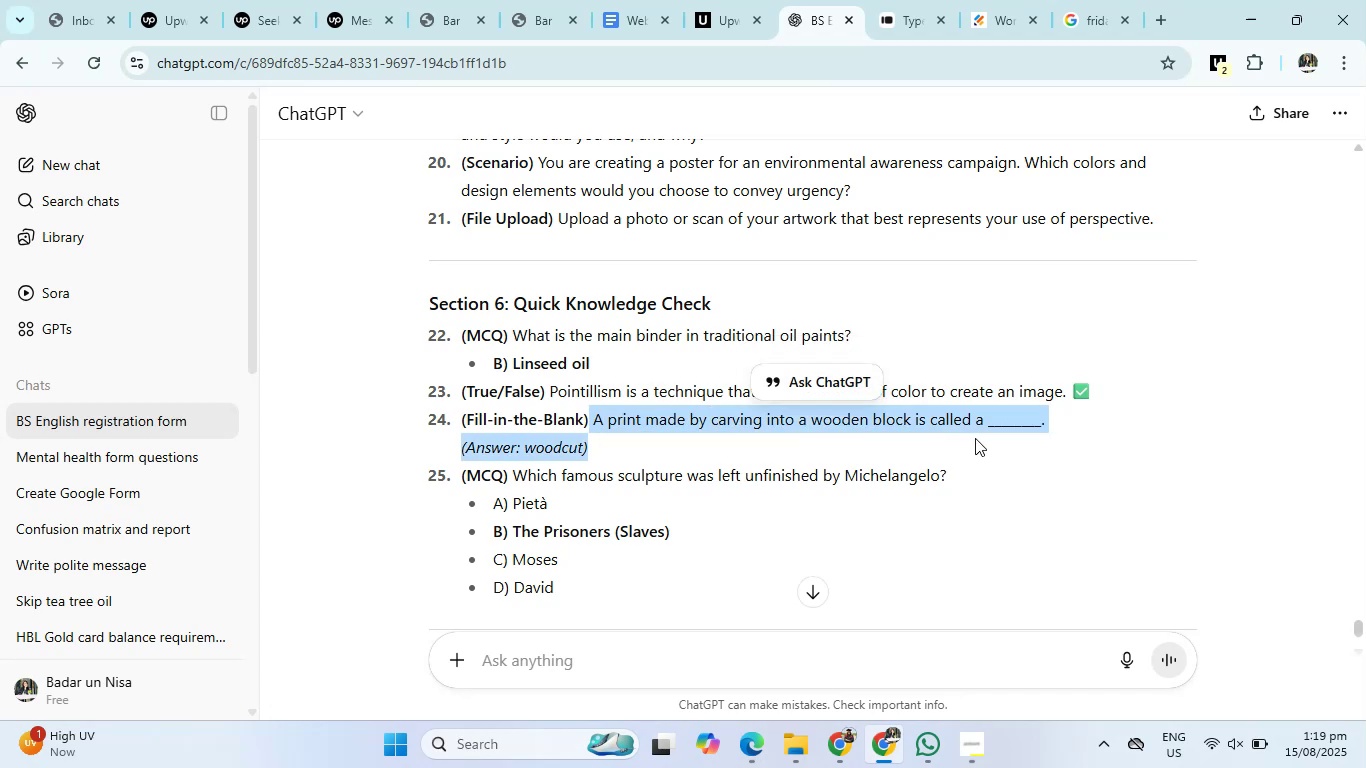 
hold_key(key=ControlLeft, duration=0.32)
 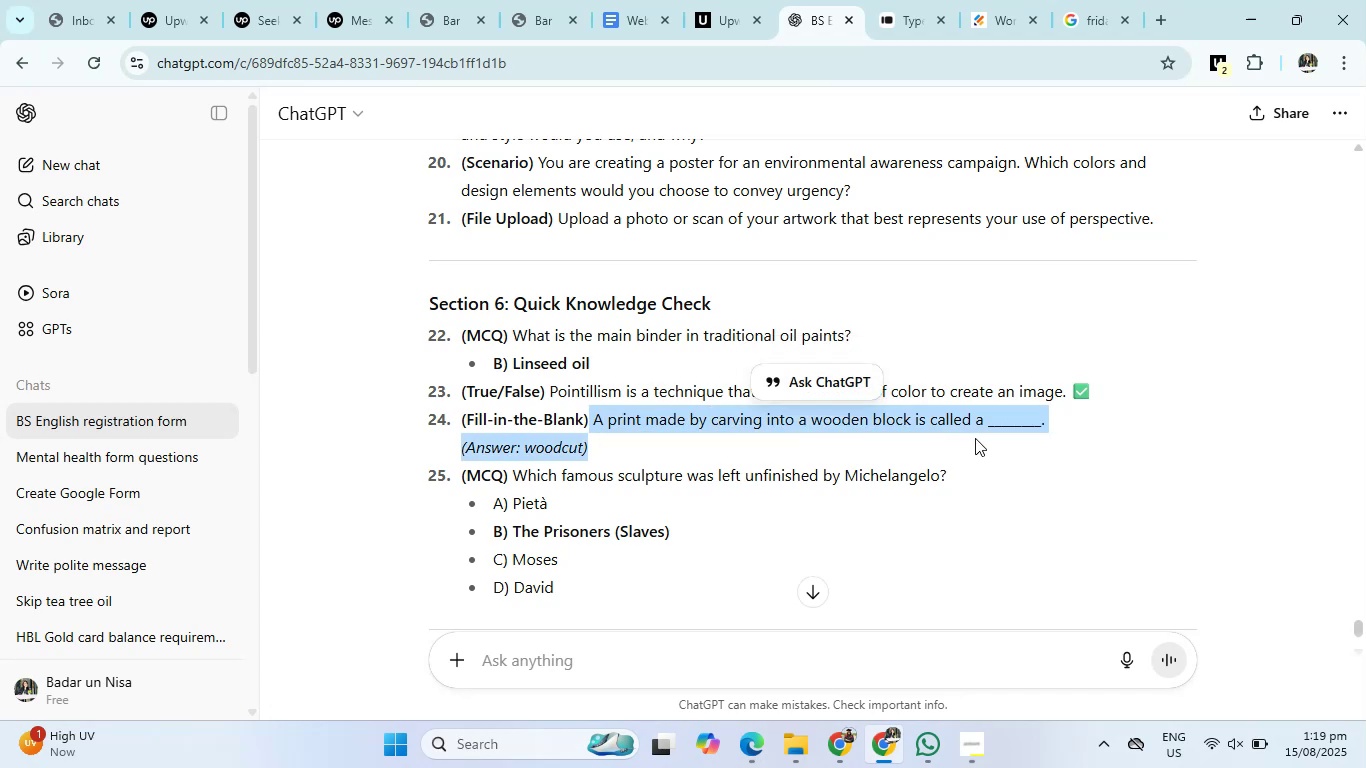 
left_click([975, 438])
 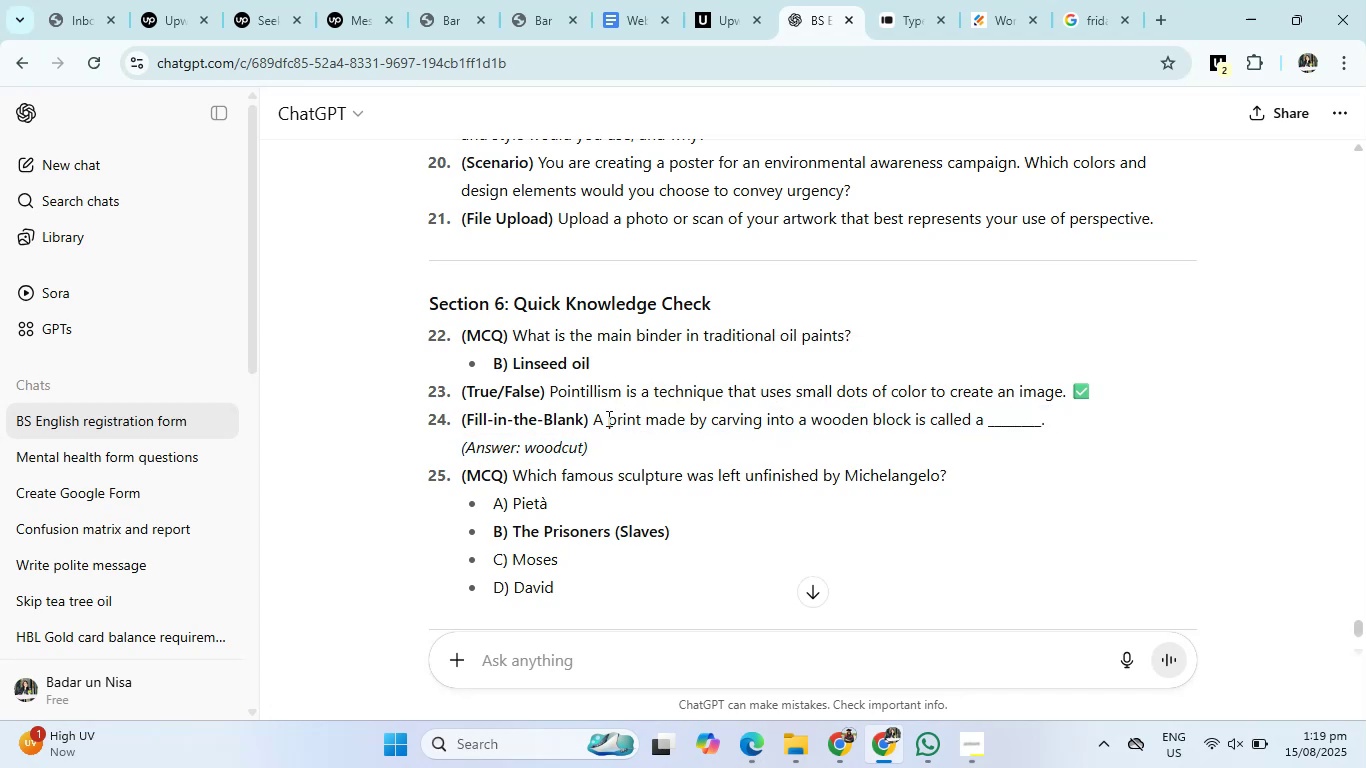 
left_click_drag(start_coordinate=[591, 423], to_coordinate=[1043, 428])
 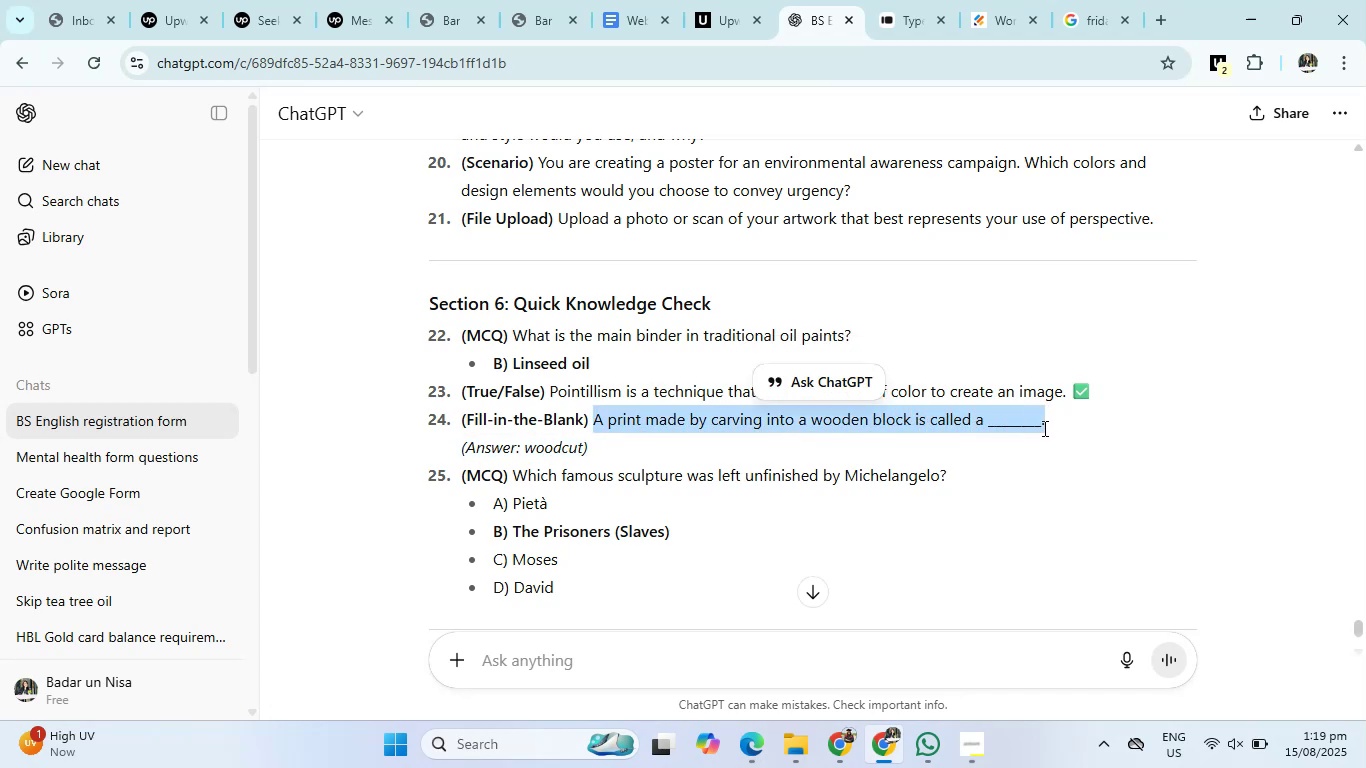 
key(Control+C)
 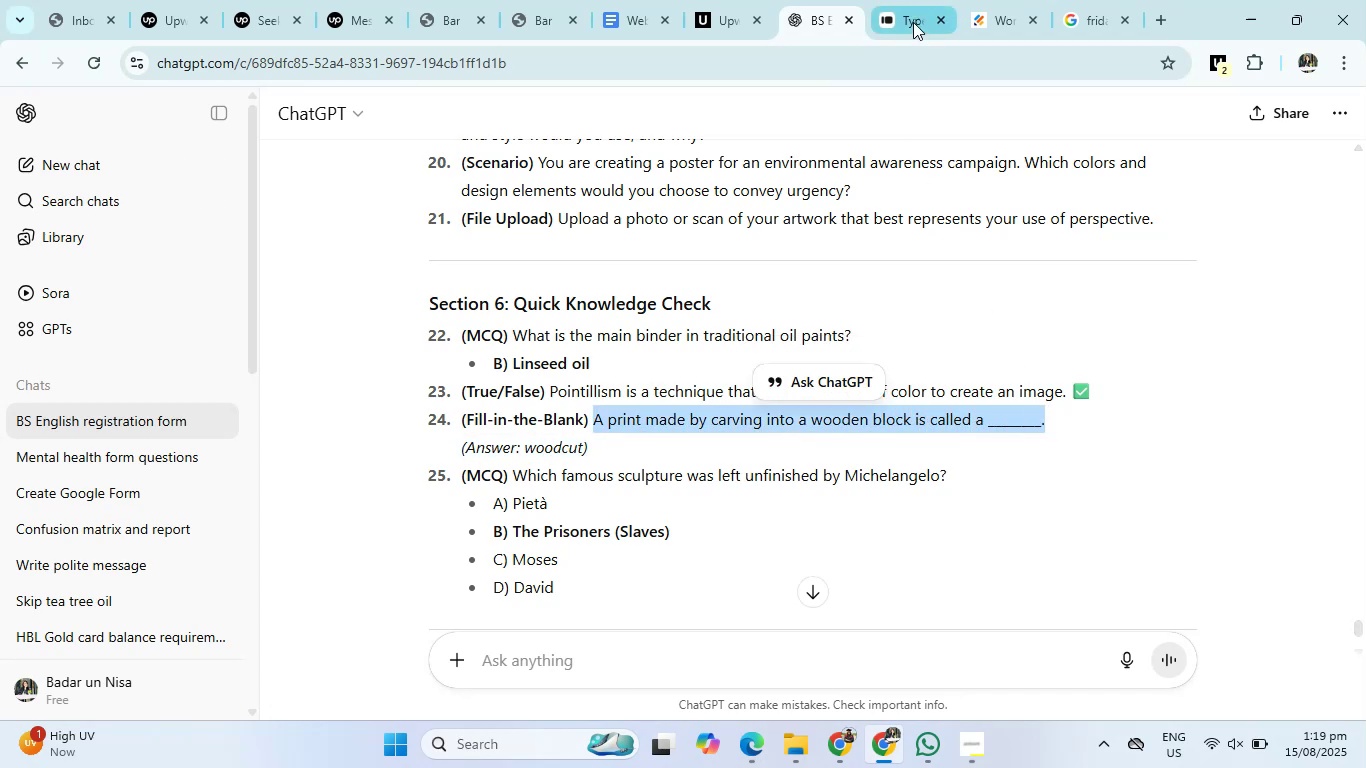 
left_click([913, 22])
 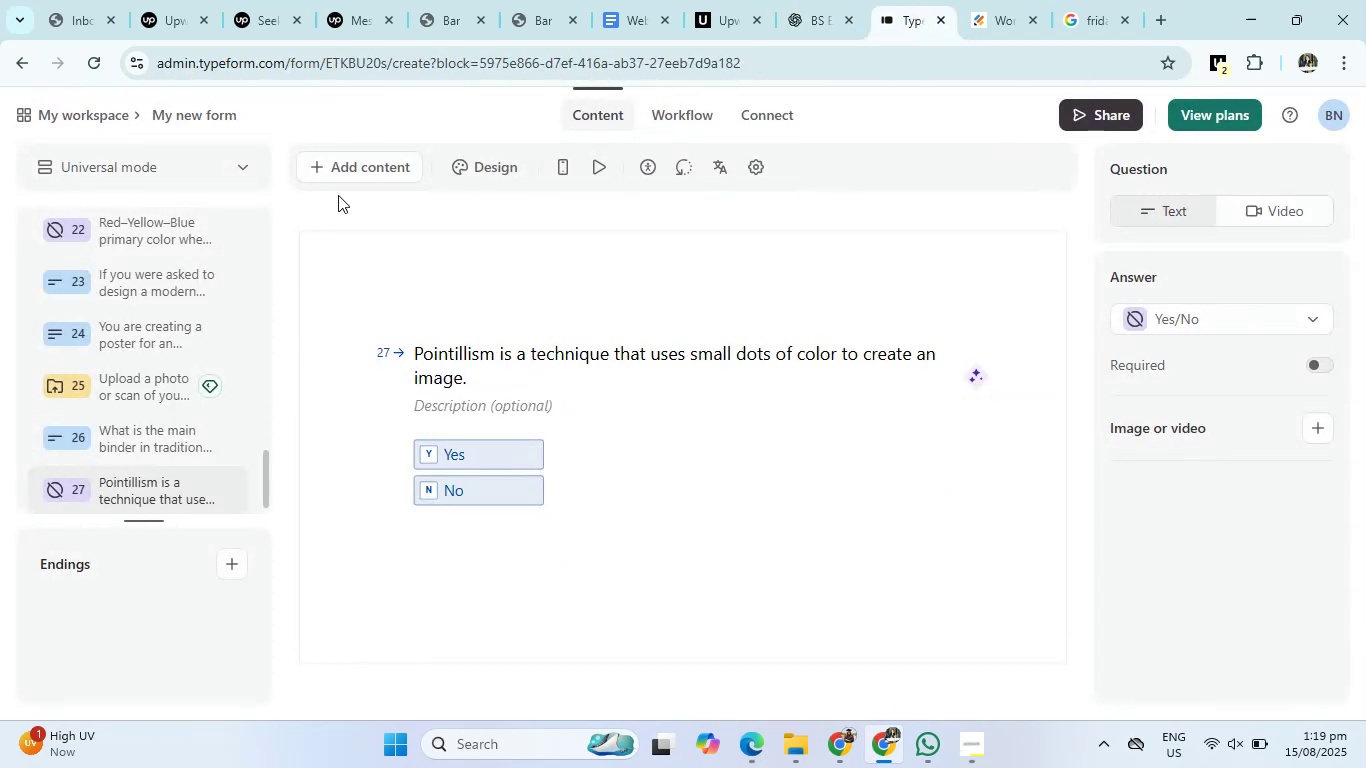 
left_click([350, 168])
 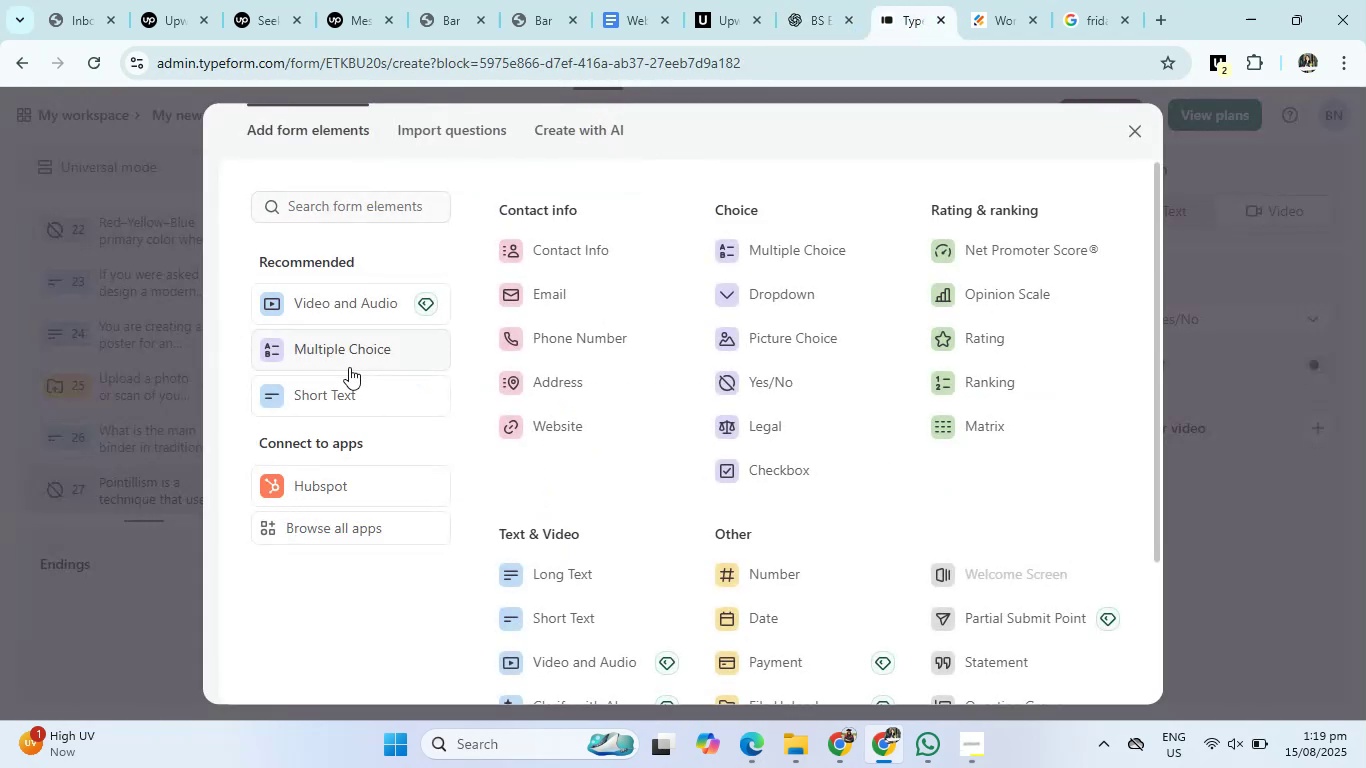 
left_click([348, 385])
 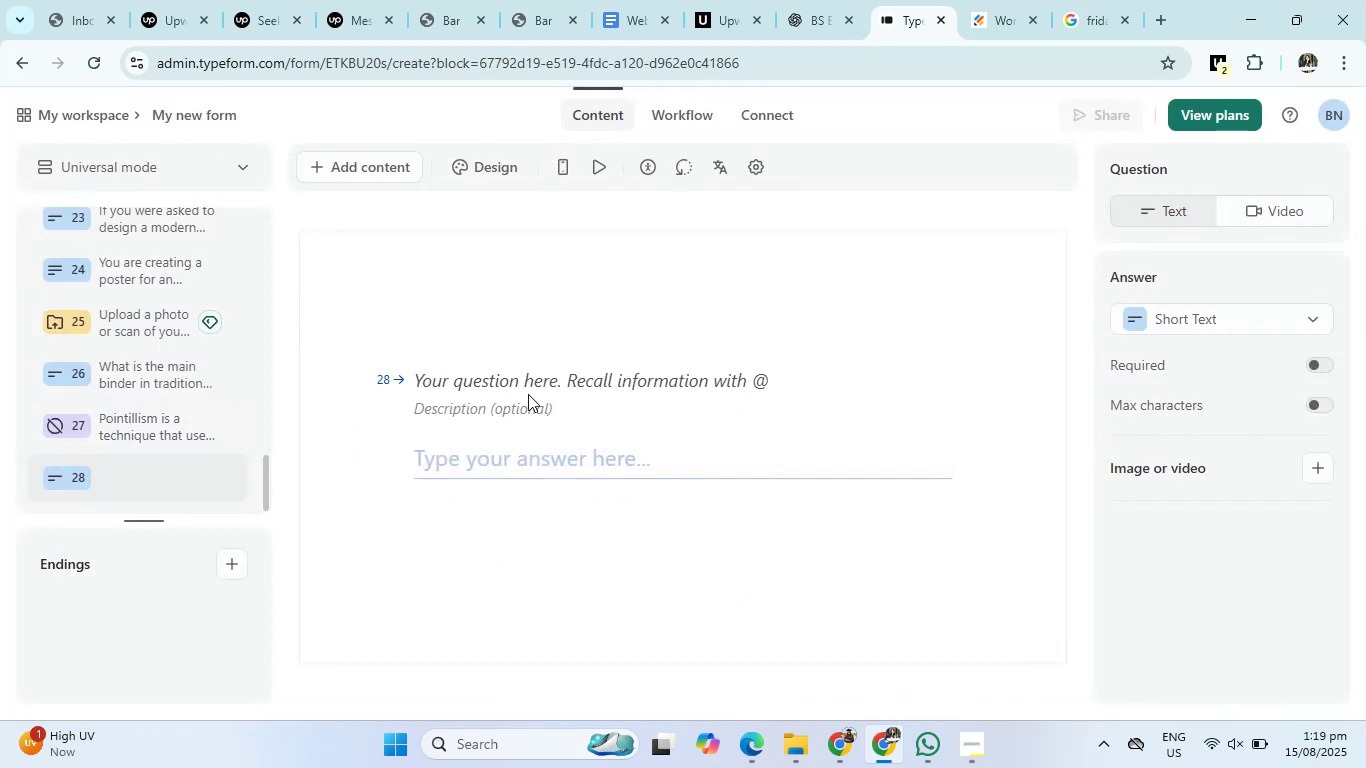 
left_click([531, 387])
 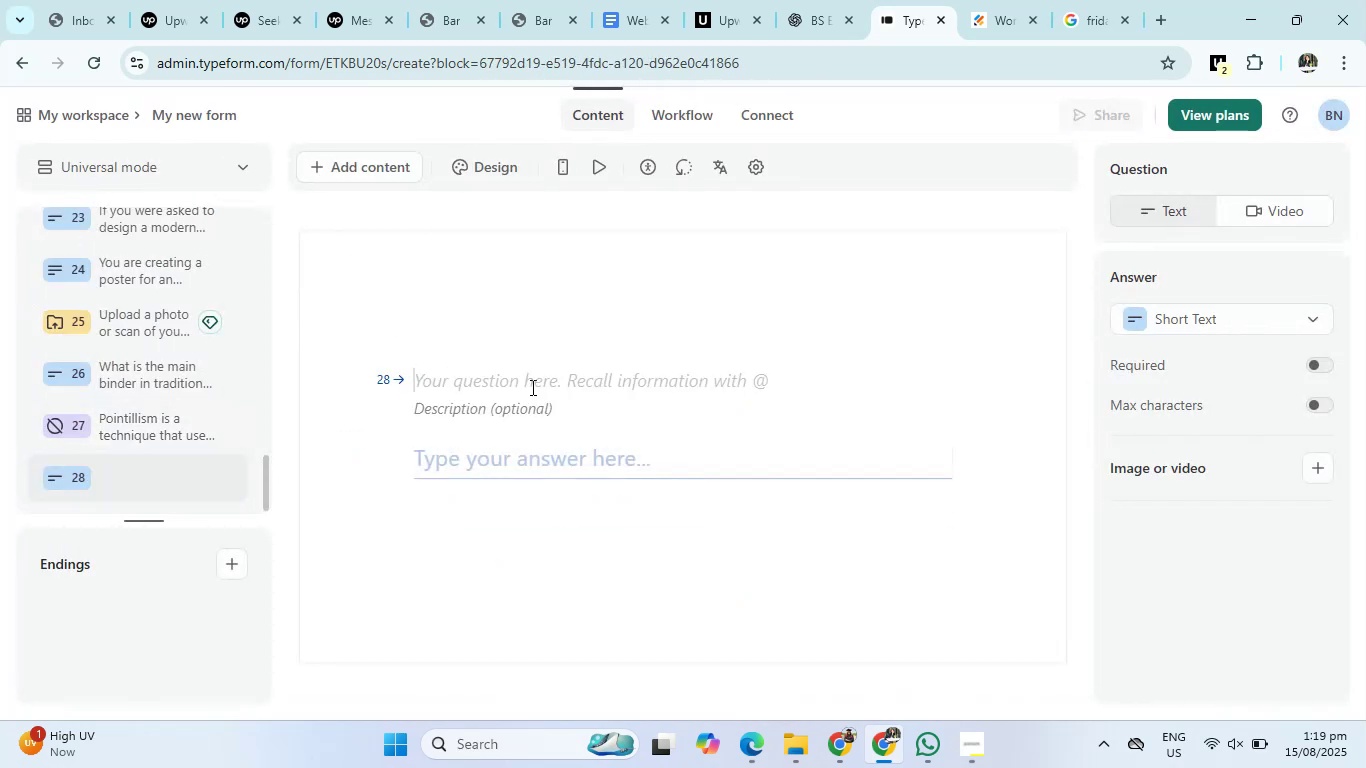 
key(Control+V)
 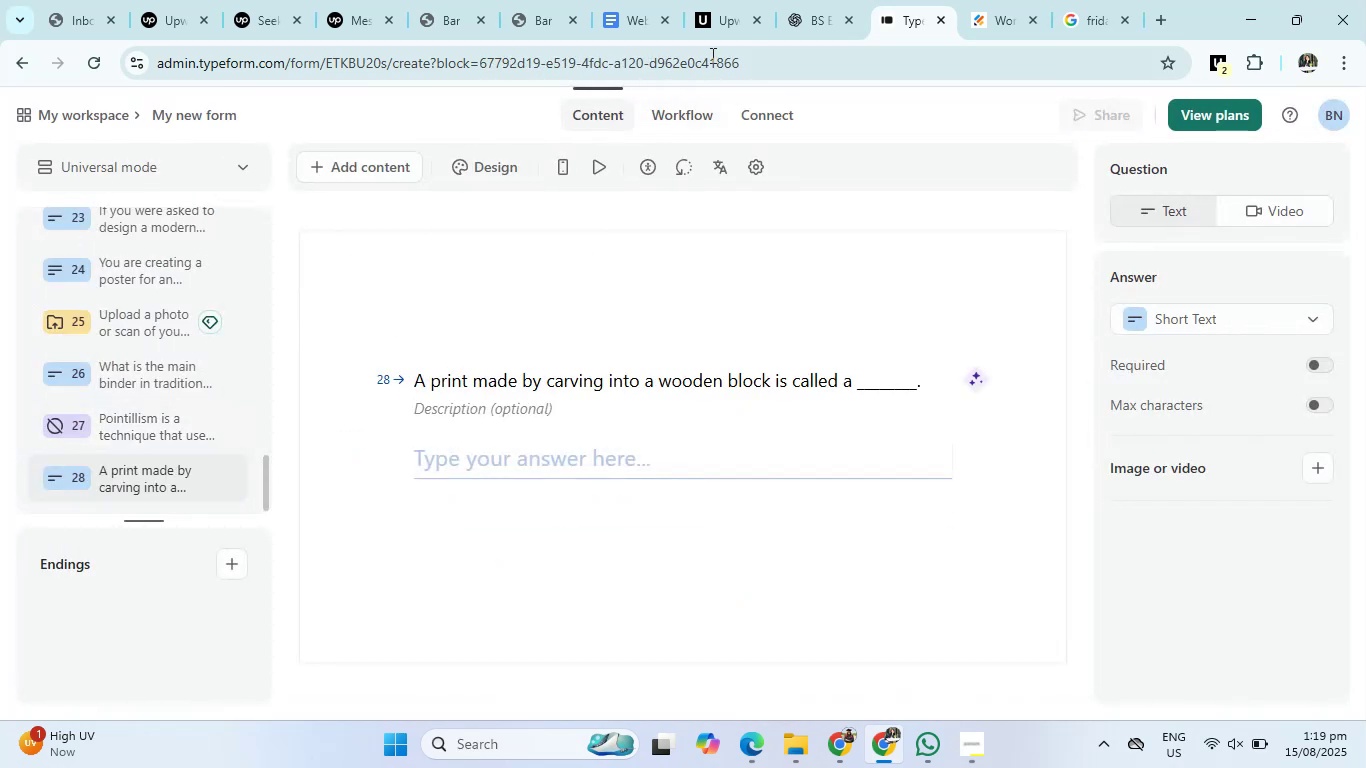 
left_click([795, 0])
 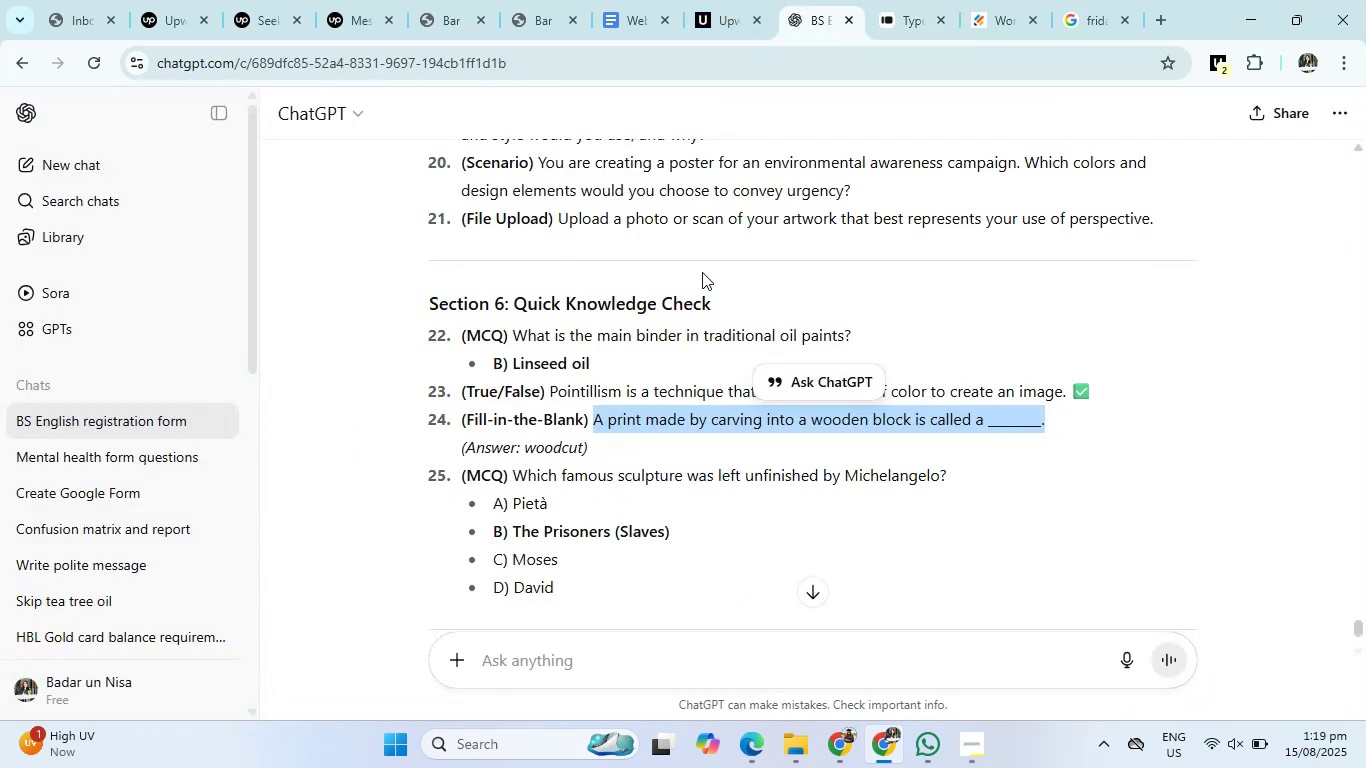 
scroll: coordinate [678, 367], scroll_direction: down, amount: 3.0
 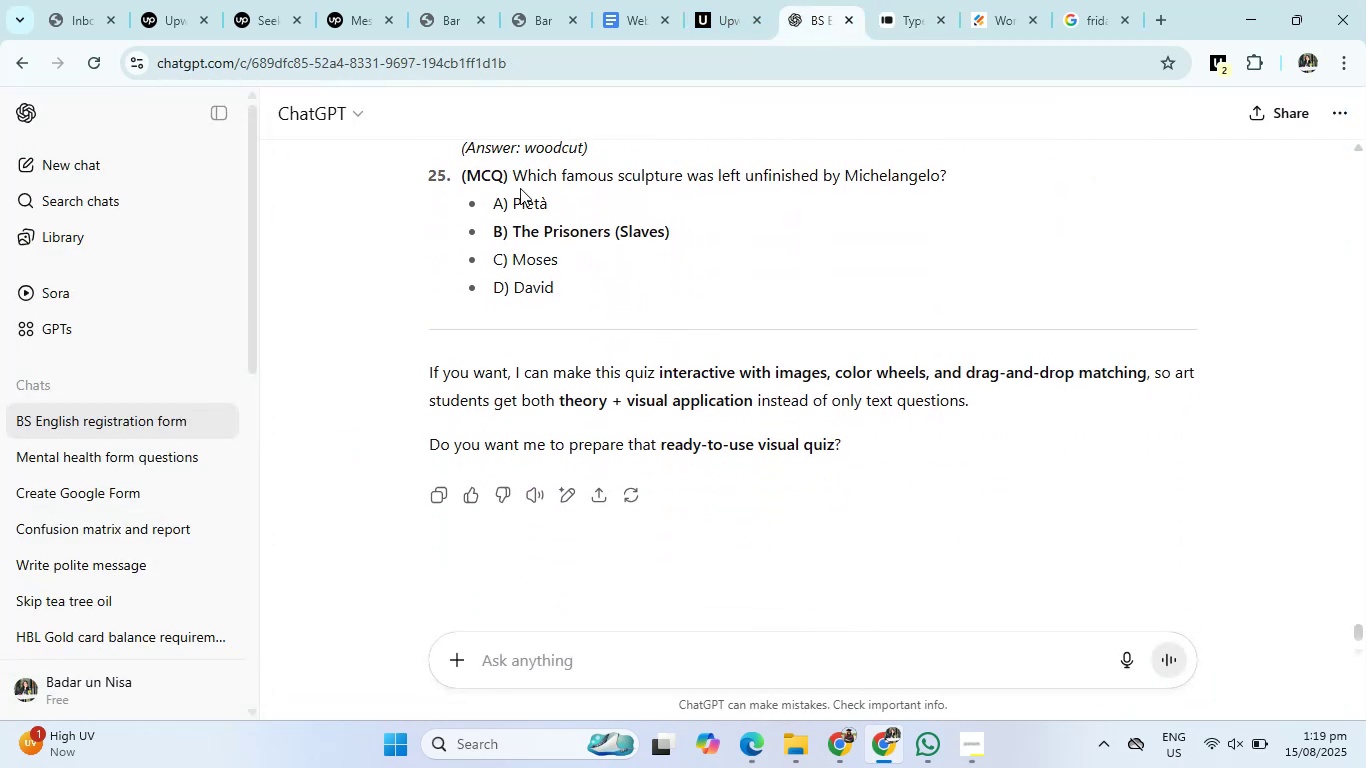 
scroll: coordinate [521, 179], scroll_direction: up, amount: 1.0
 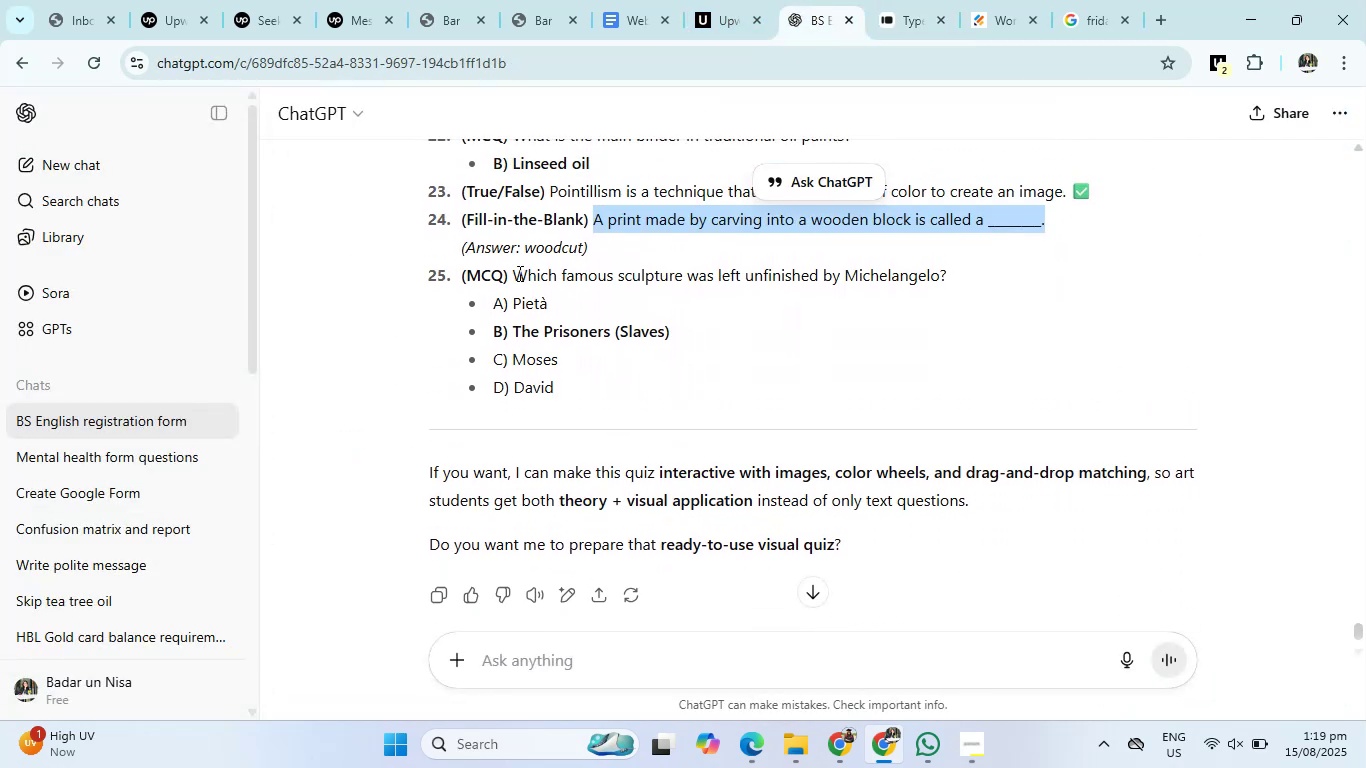 
left_click_drag(start_coordinate=[510, 275], to_coordinate=[980, 285])
 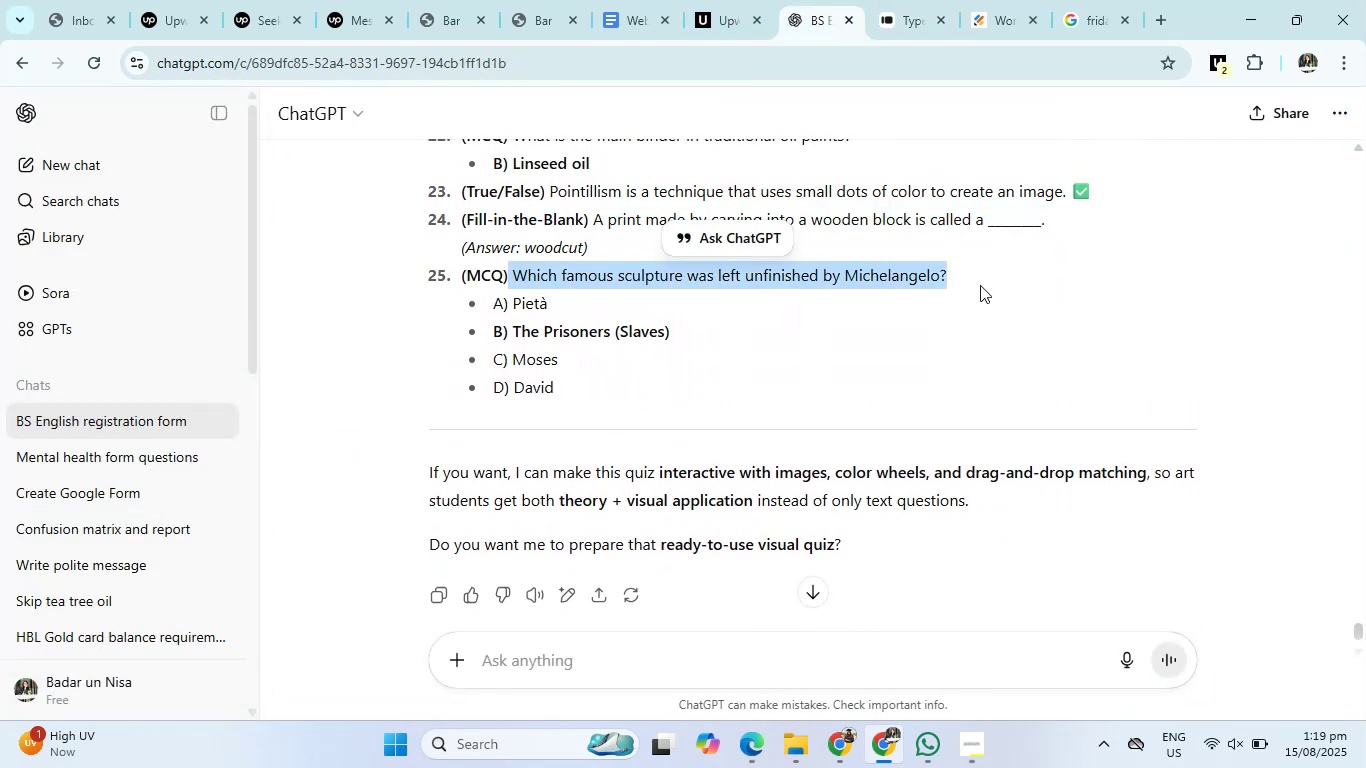 
key(Control+C)
 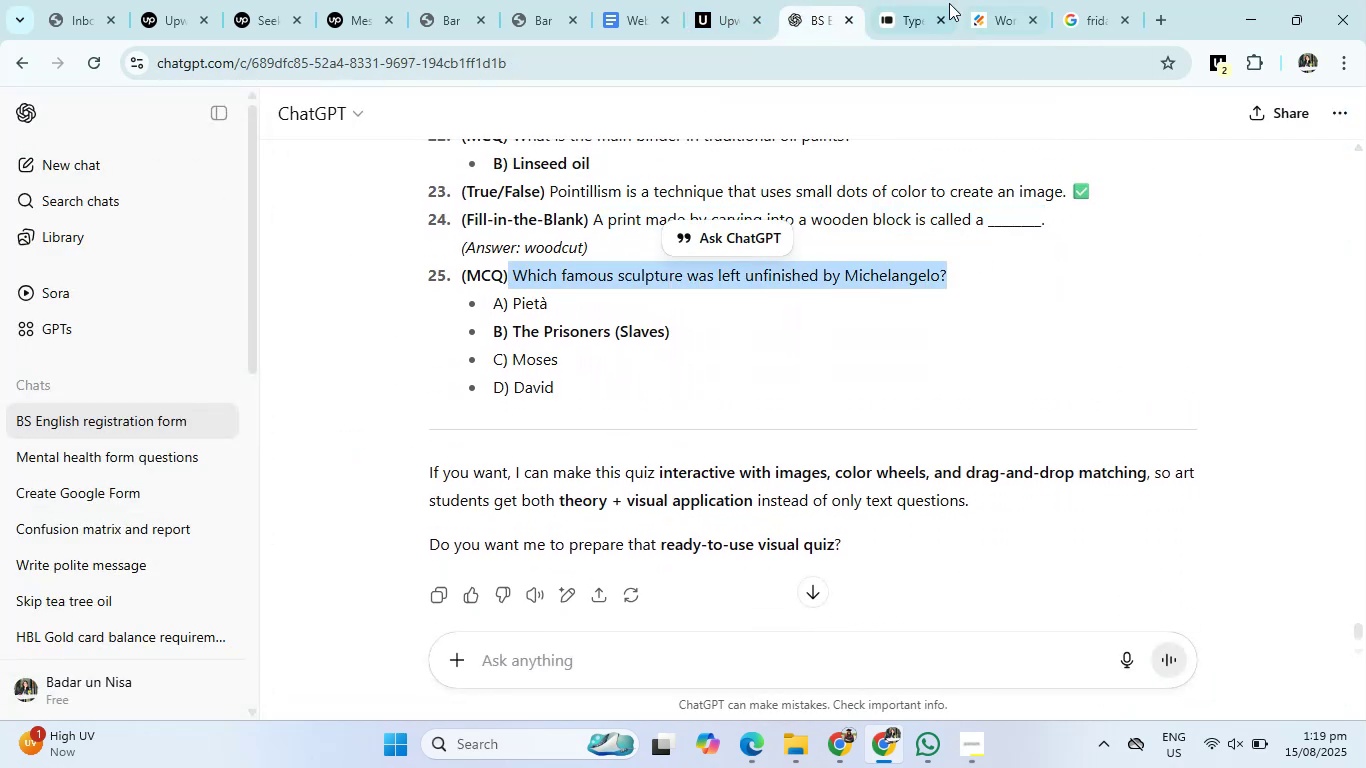 
left_click([901, 0])
 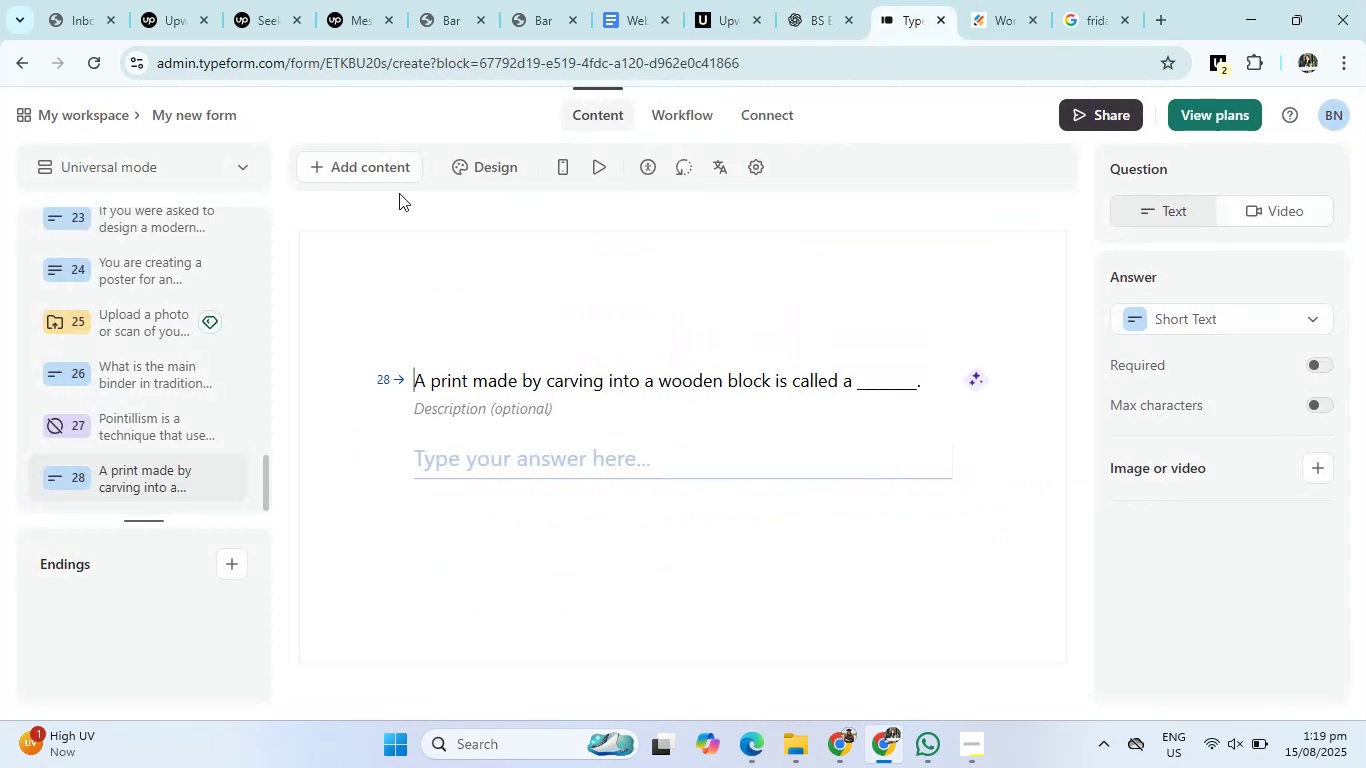 
left_click([341, 159])
 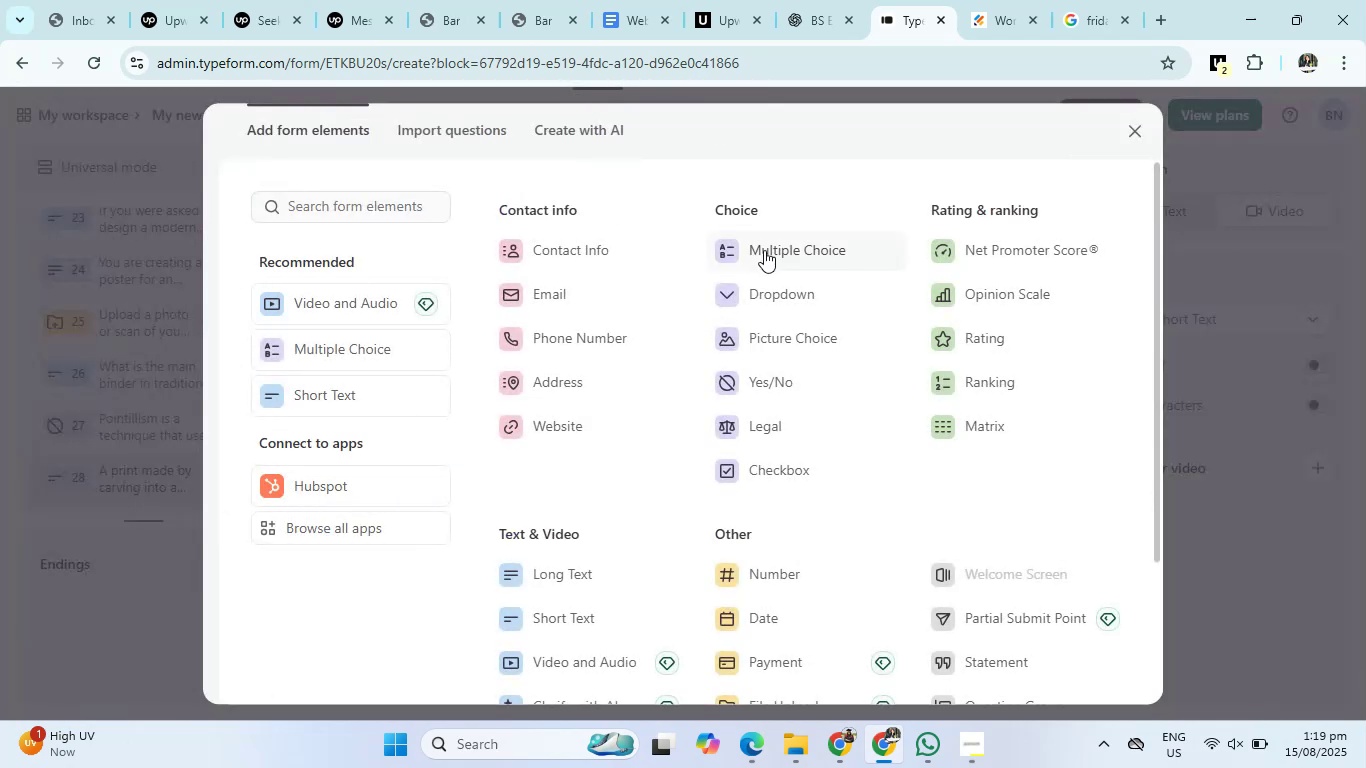 
left_click([765, 252])
 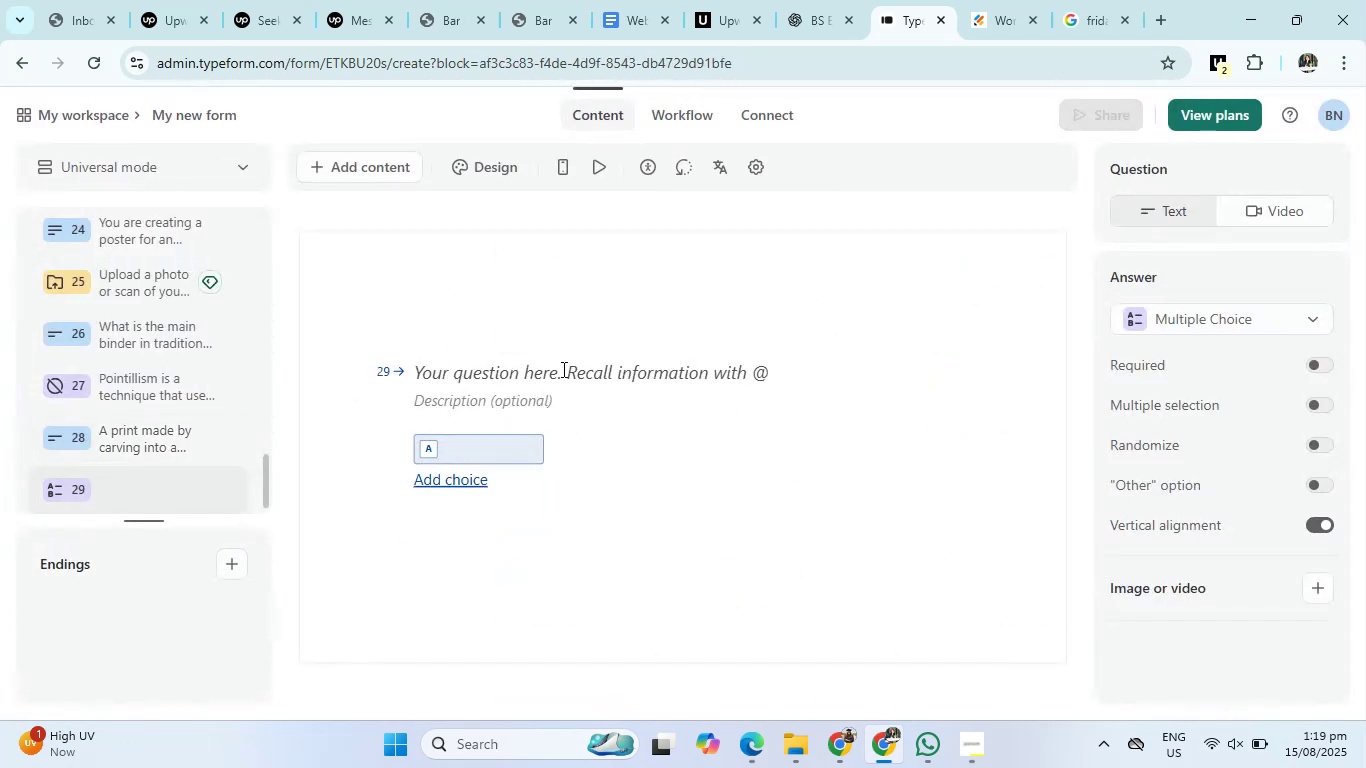 
left_click([553, 370])
 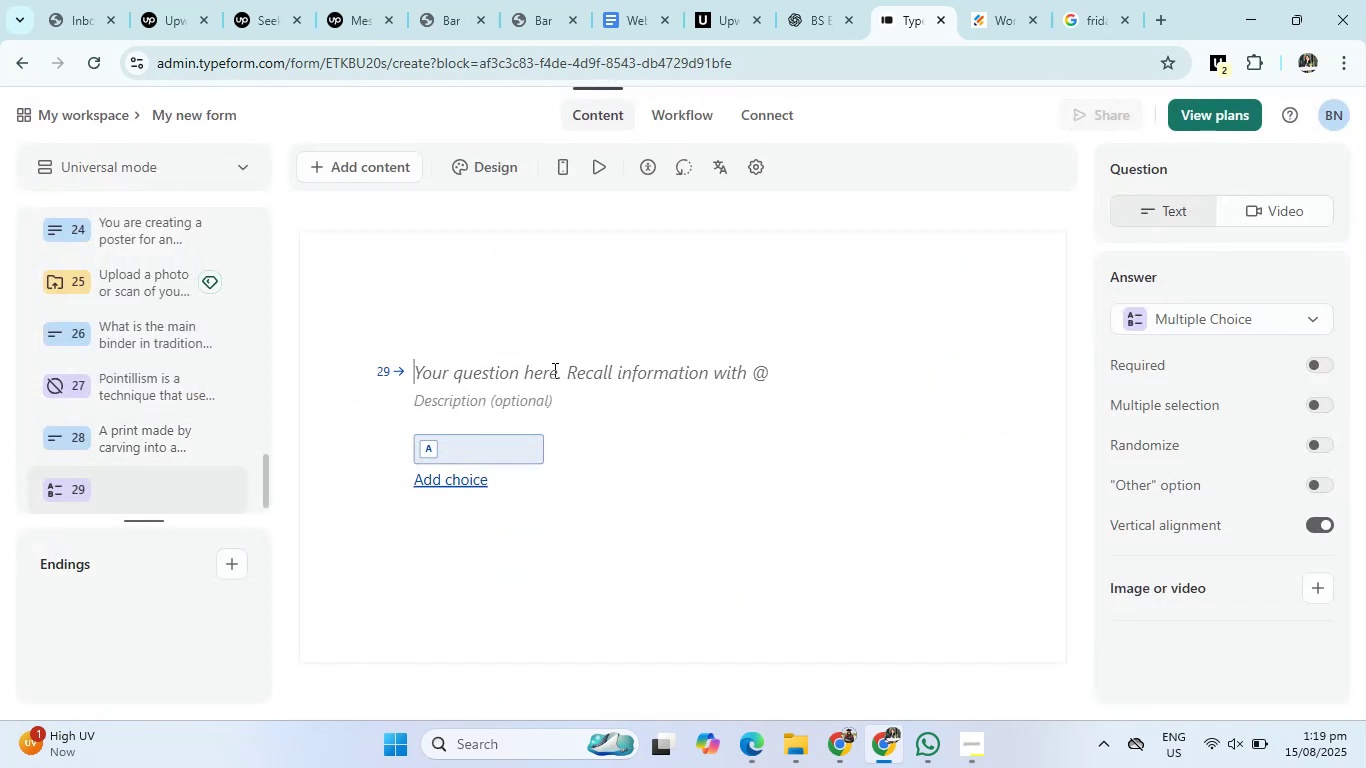 
key(Control+V)
 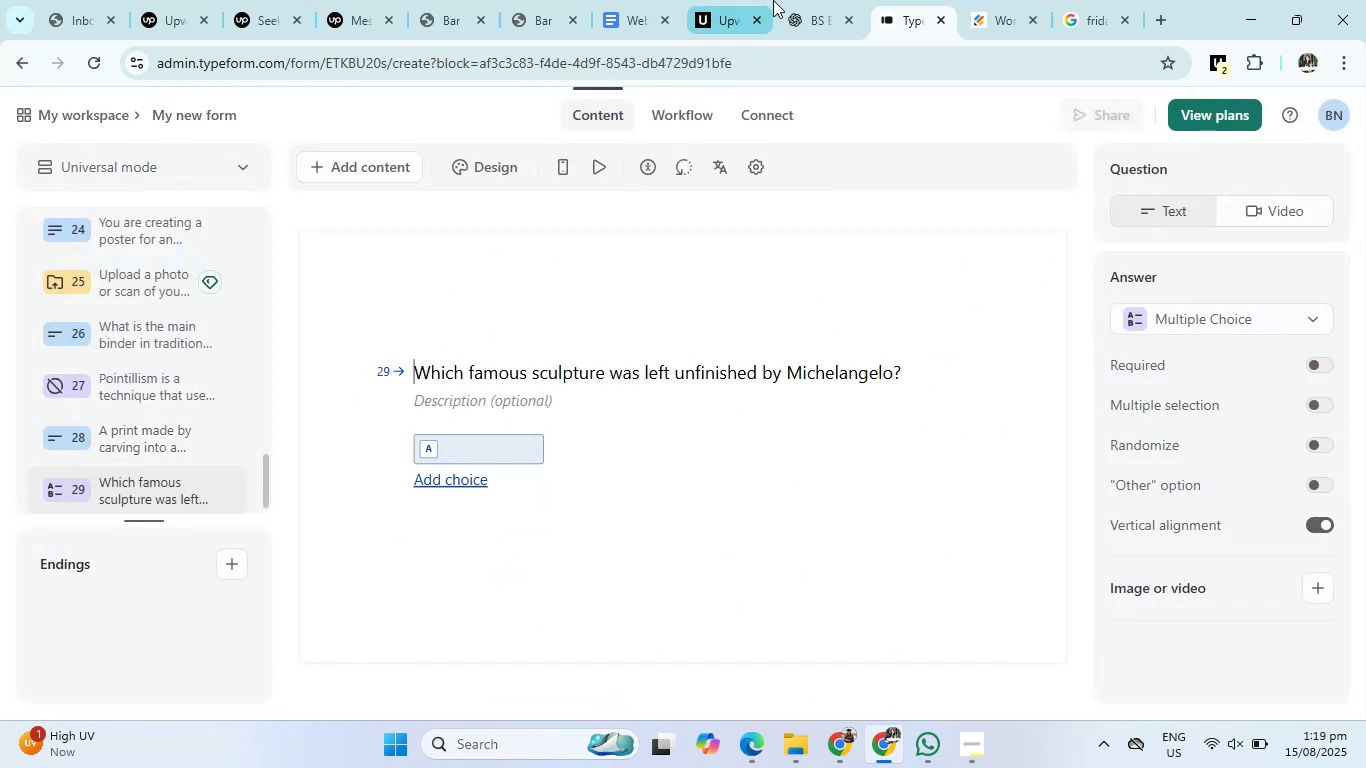 
left_click([808, 0])
 